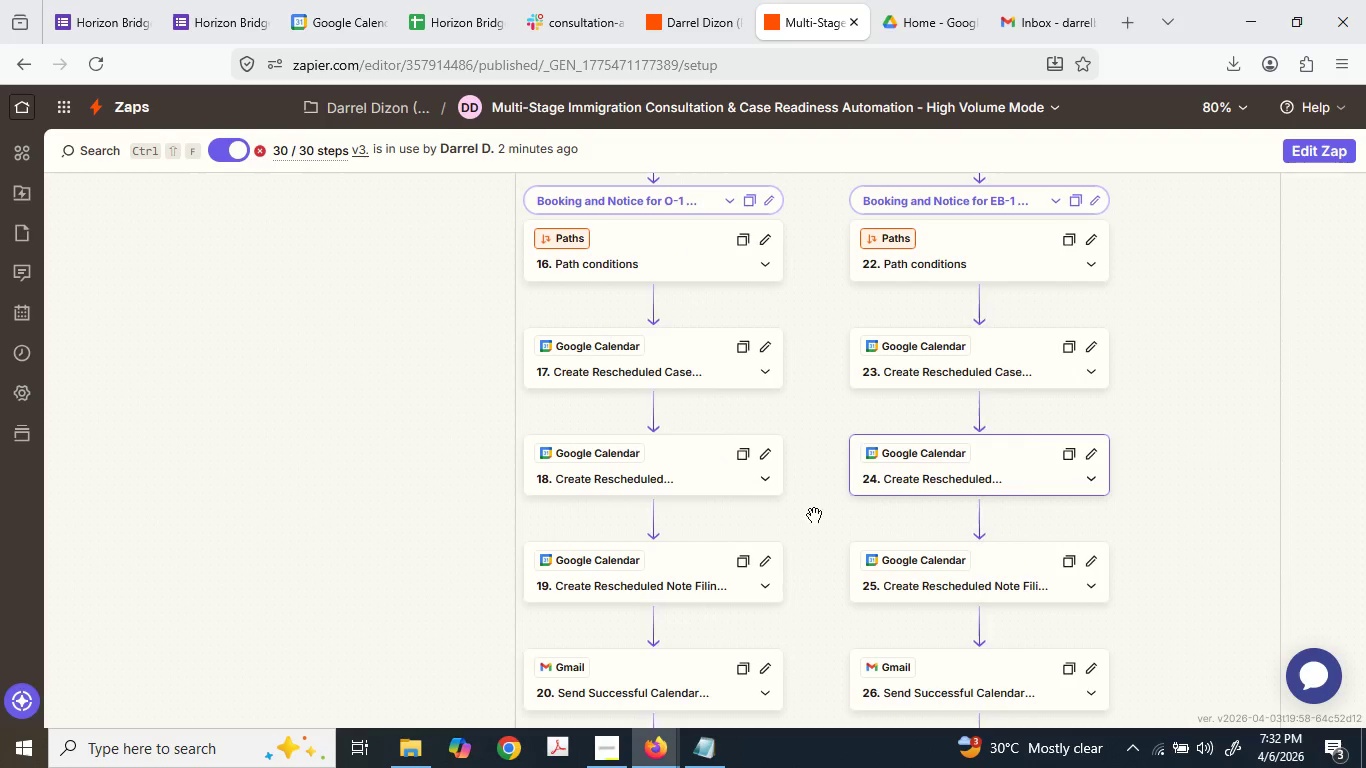 
scroll: coordinate [719, 456], scroll_direction: up, amount: 25.0
 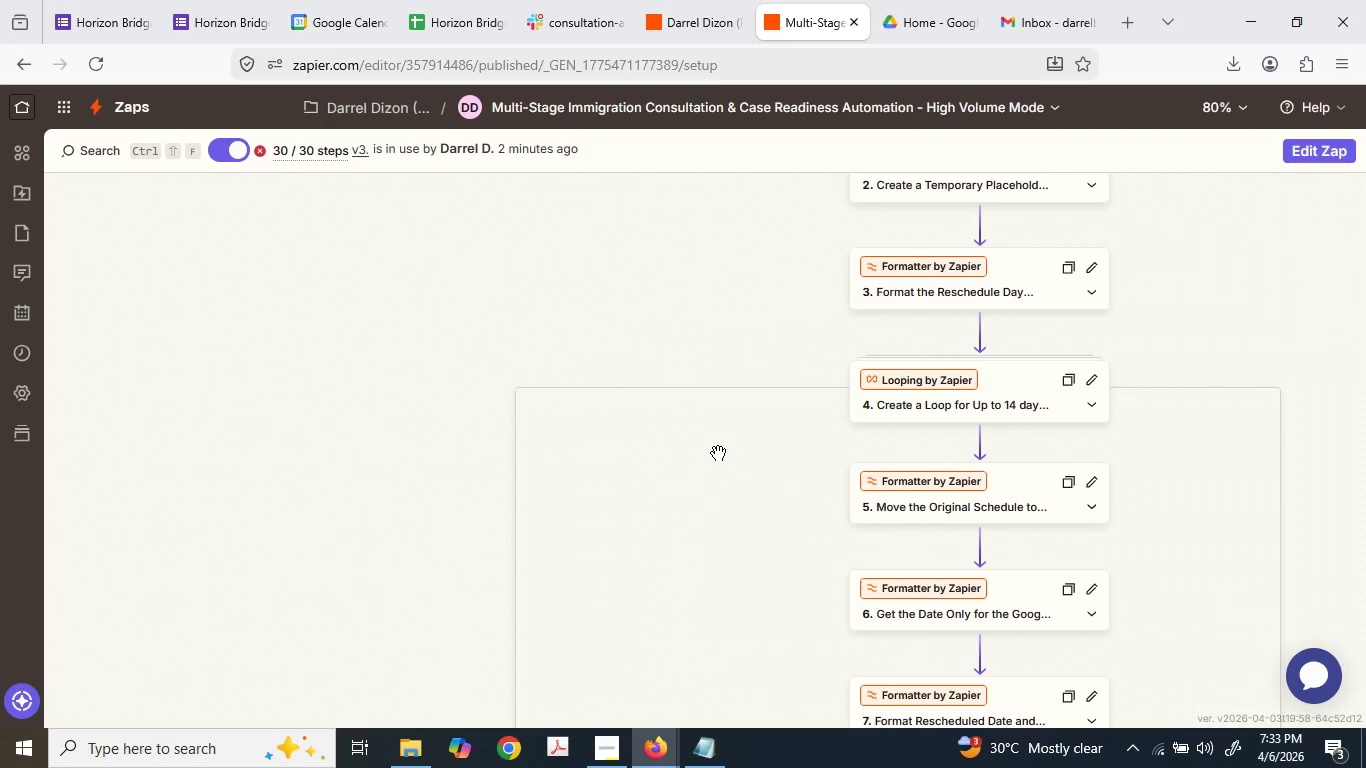 
scroll: coordinate [645, 471], scroll_direction: down, amount: 13.0
 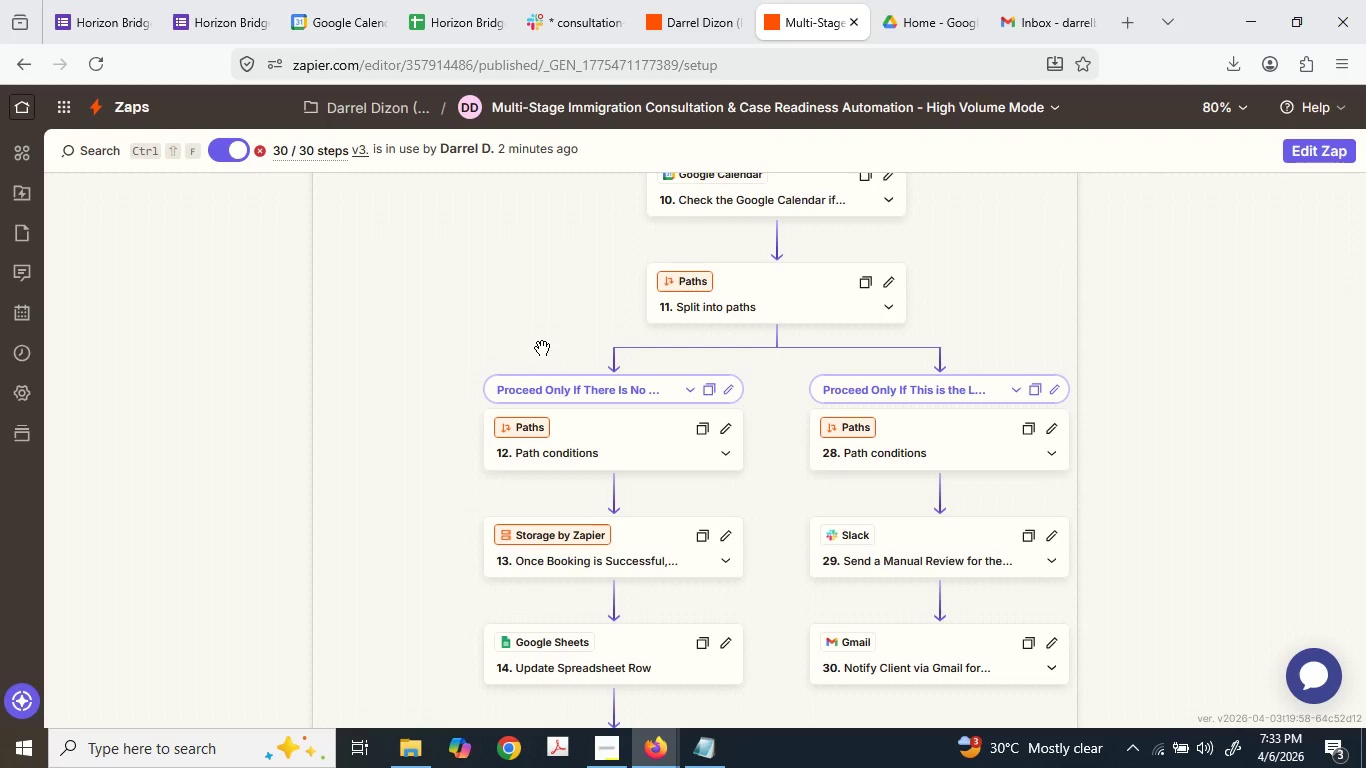 
wait(26.63)
 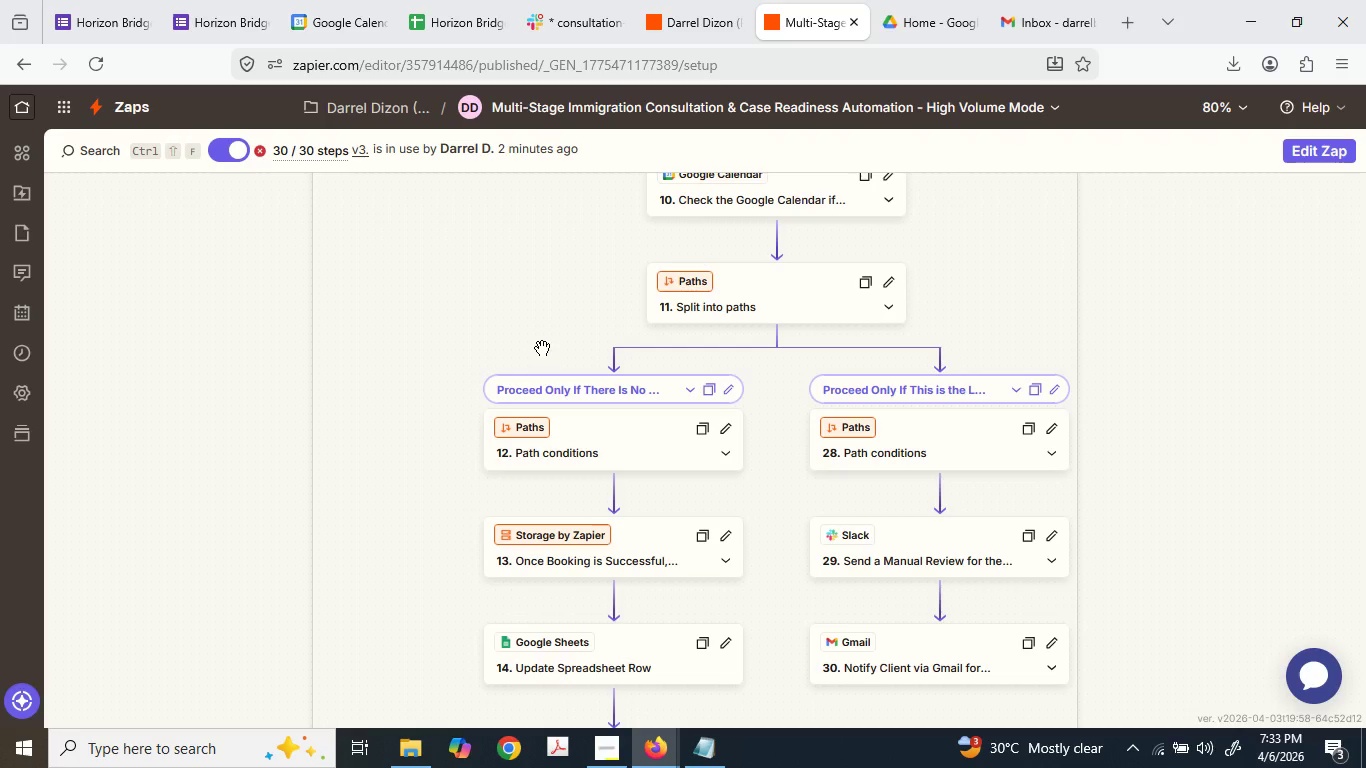 
scroll: coordinate [641, 511], scroll_direction: up, amount: 19.0
 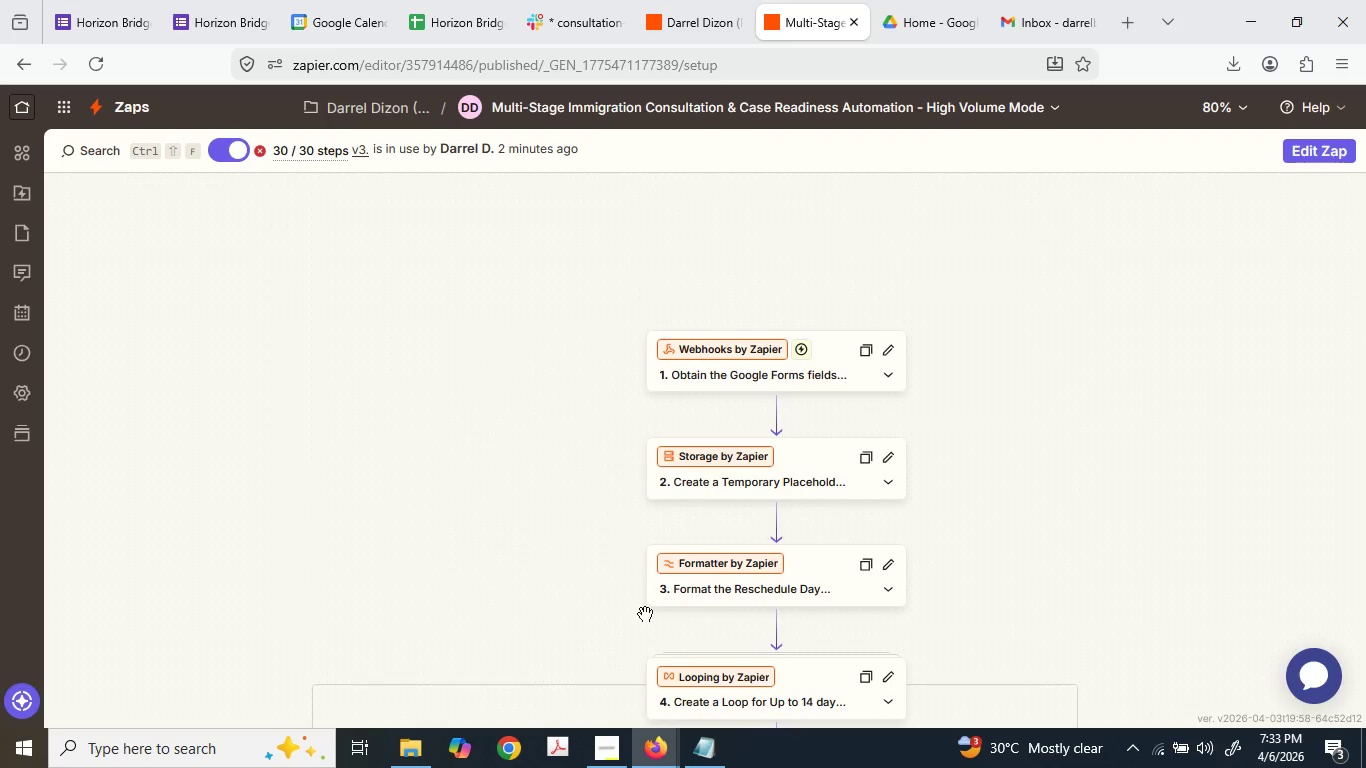 
scroll: coordinate [618, 431], scroll_direction: down, amount: 2.0
 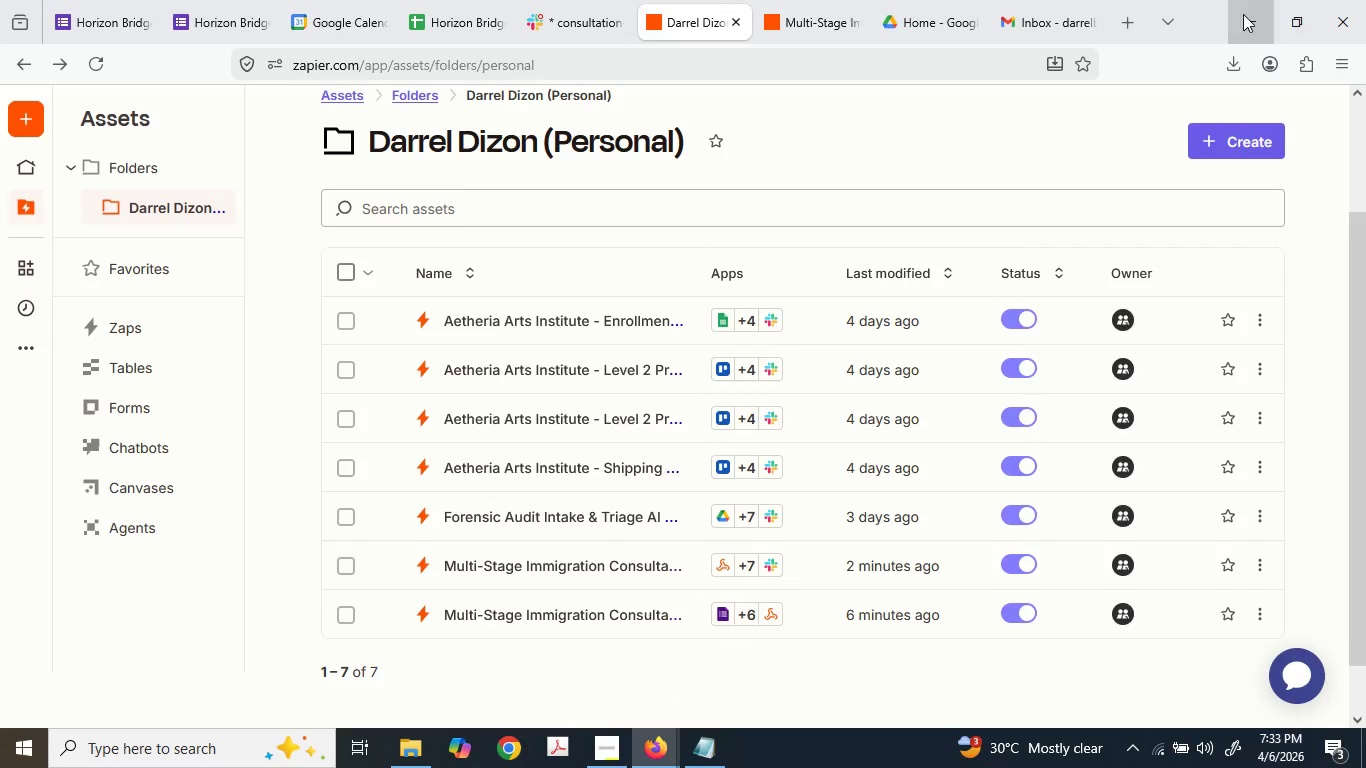 
left_click_drag(start_coordinate=[1194, 15], to_coordinate=[1365, 411])
 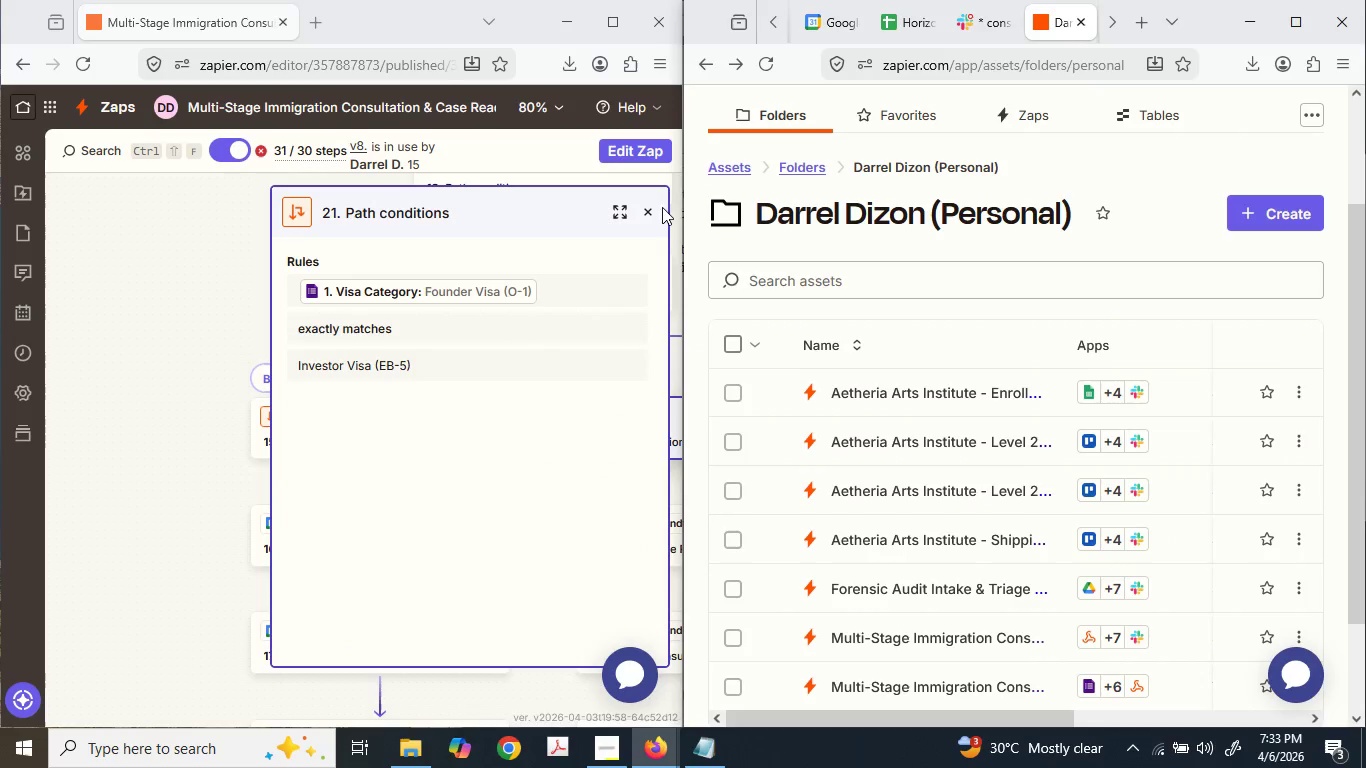 
left_click([650, 209])
 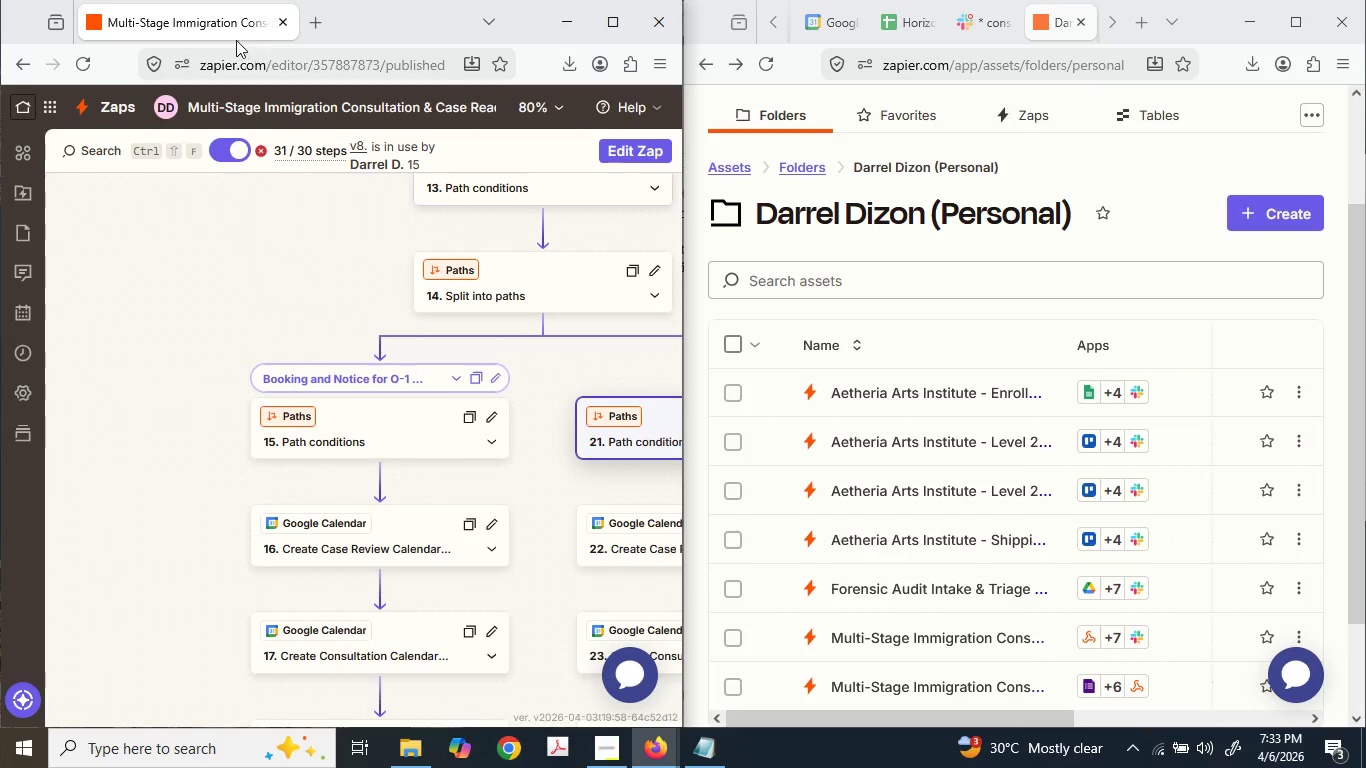 
left_click_drag(start_coordinate=[211, 26], to_coordinate=[1104, 29])
 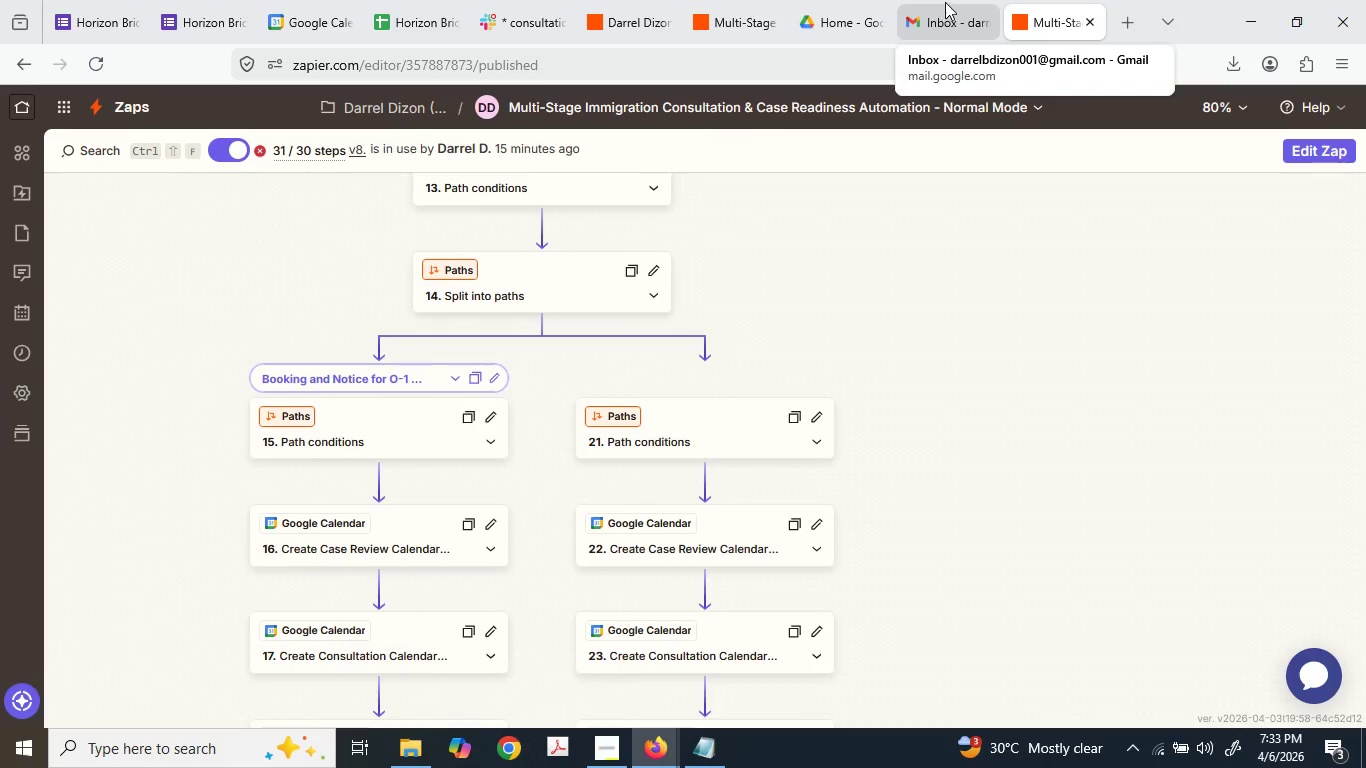 
left_click_drag(start_coordinate=[1040, 3], to_coordinate=[685, 3])
 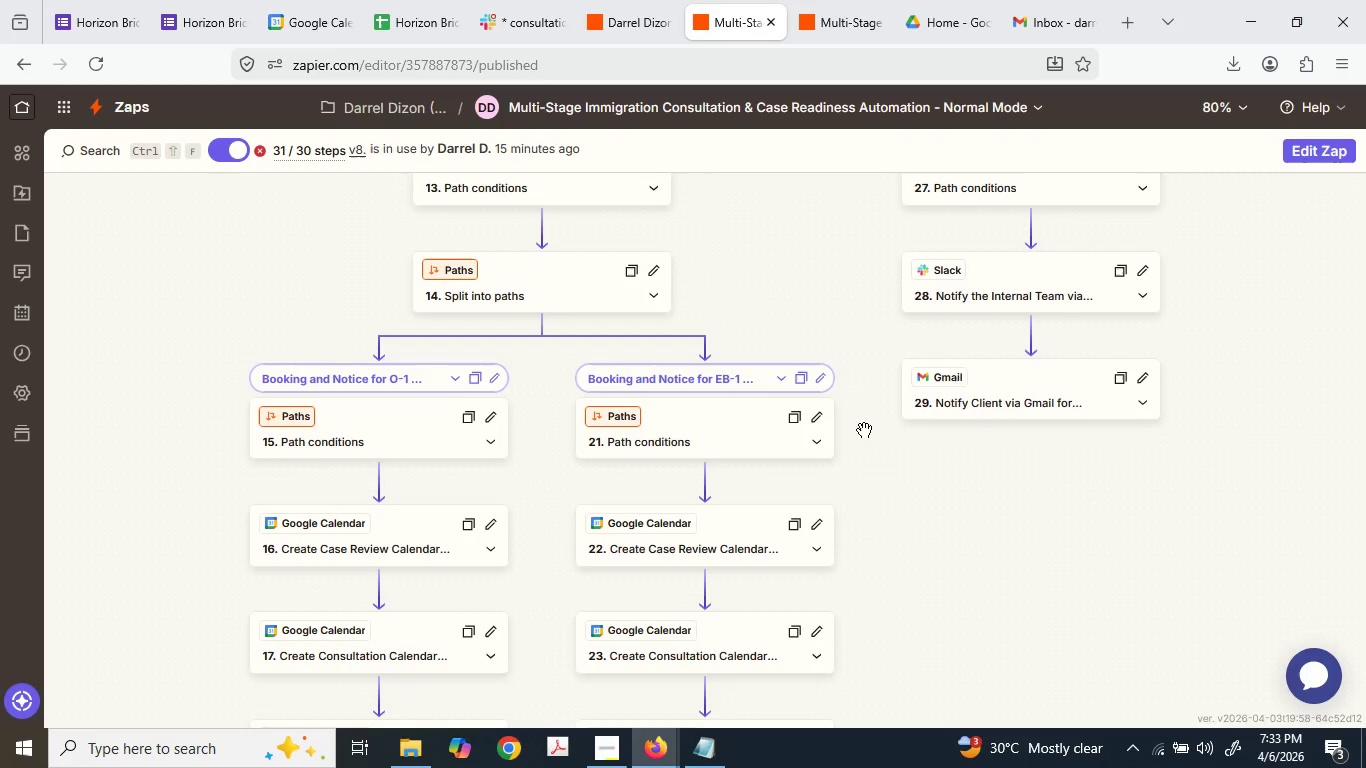 
scroll: coordinate [871, 503], scroll_direction: up, amount: 18.0
 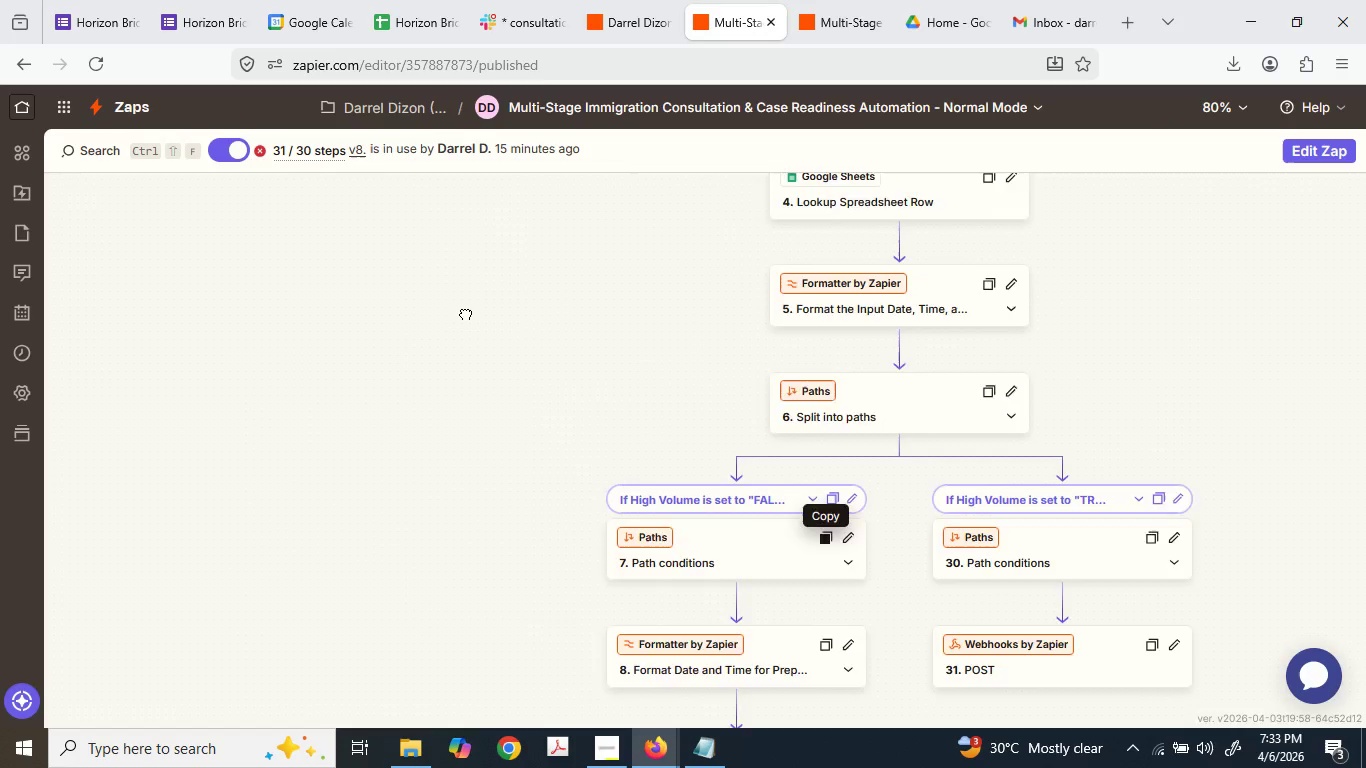 
scroll: coordinate [678, 380], scroll_direction: down, amount: 16.0
 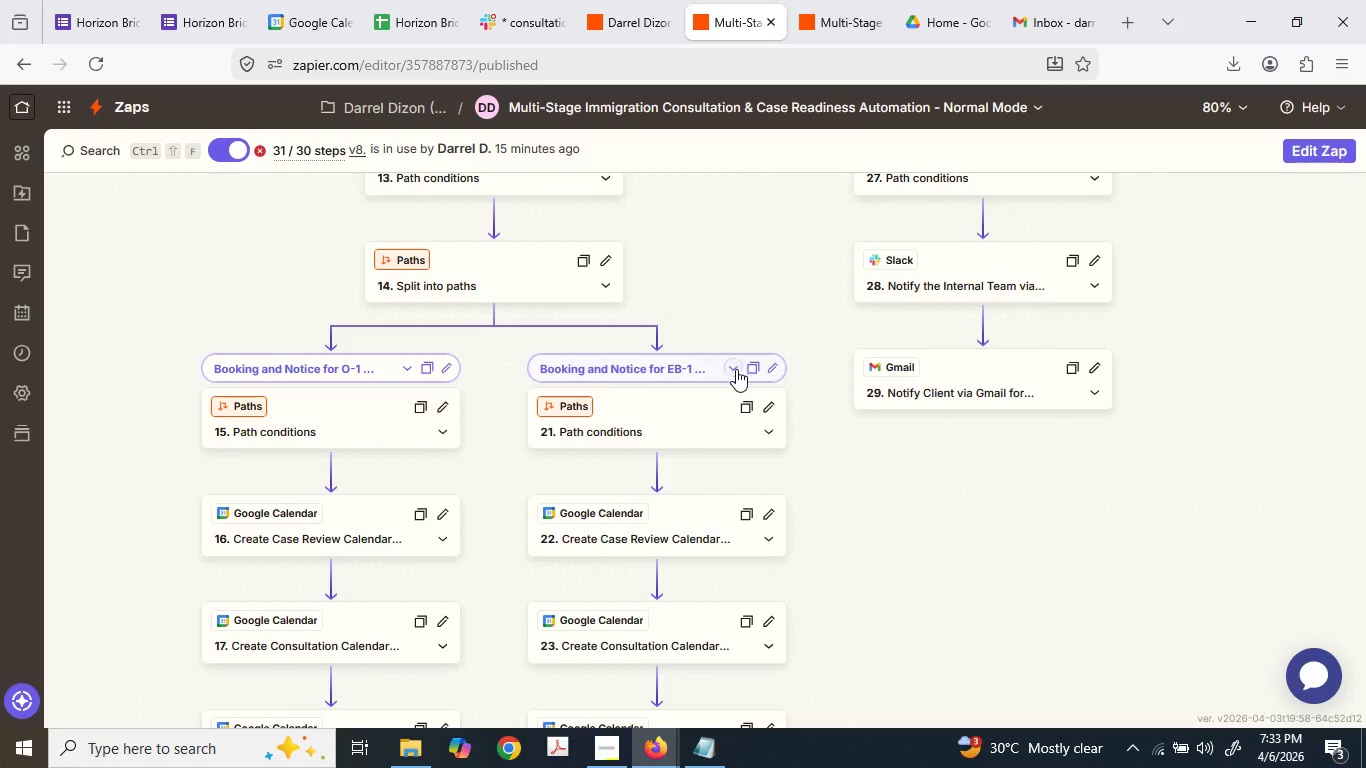 
mouse_move([917, 1])
 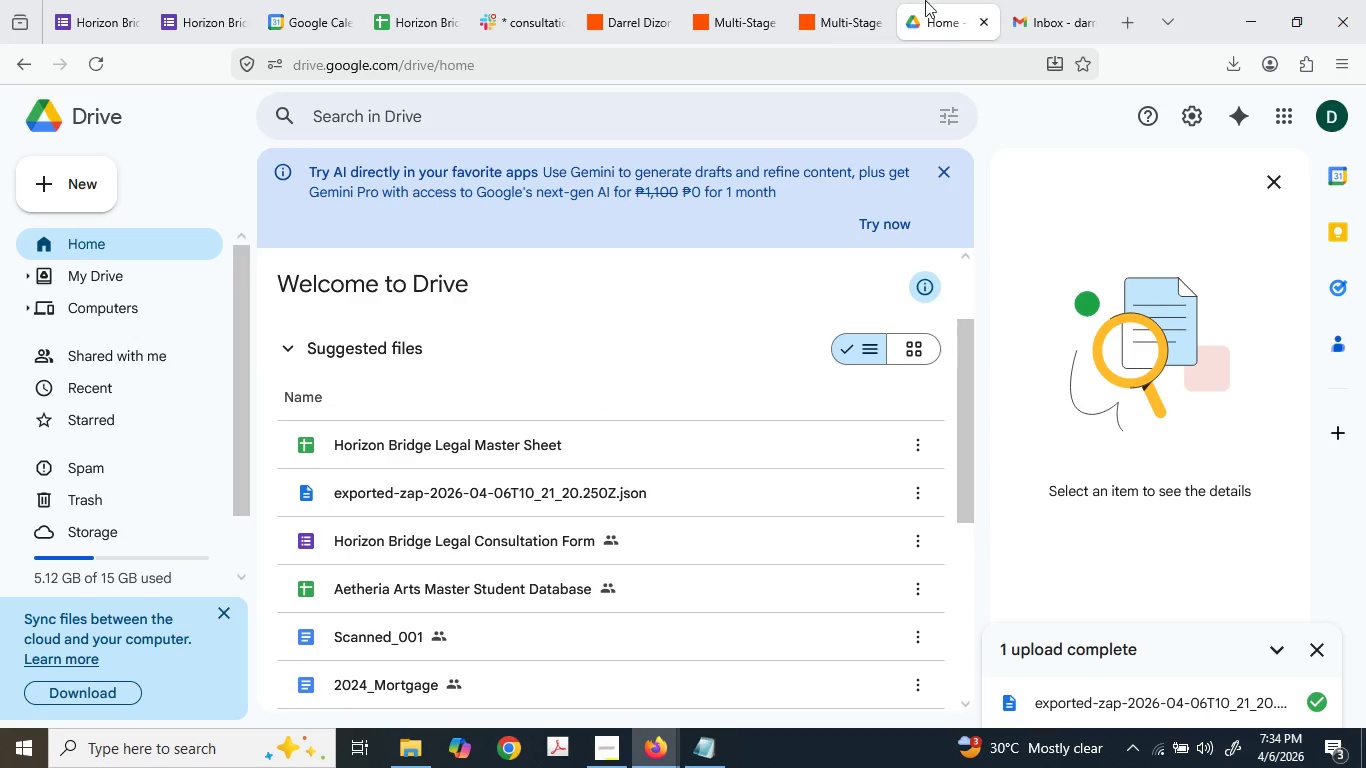 
left_click([869, 0])
 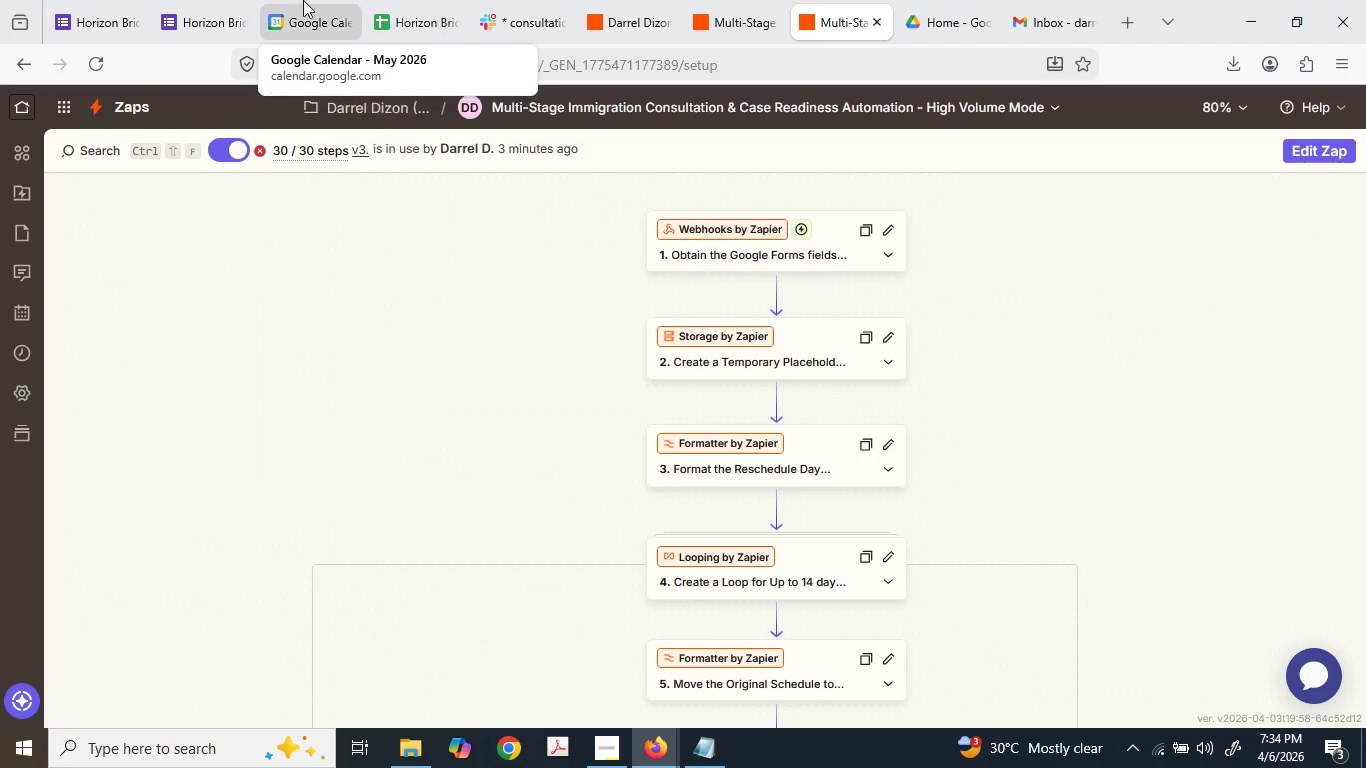 
left_click([292, 0])
 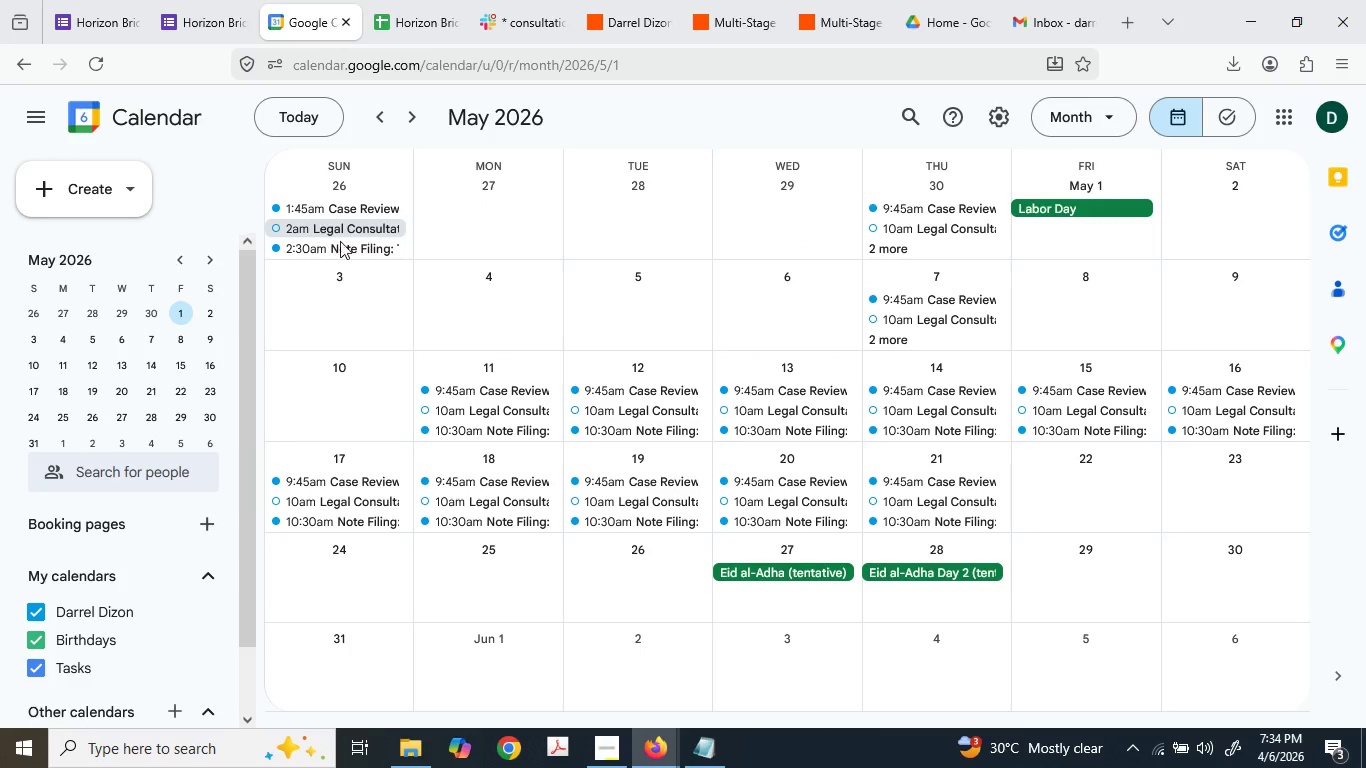 
wait(7.02)
 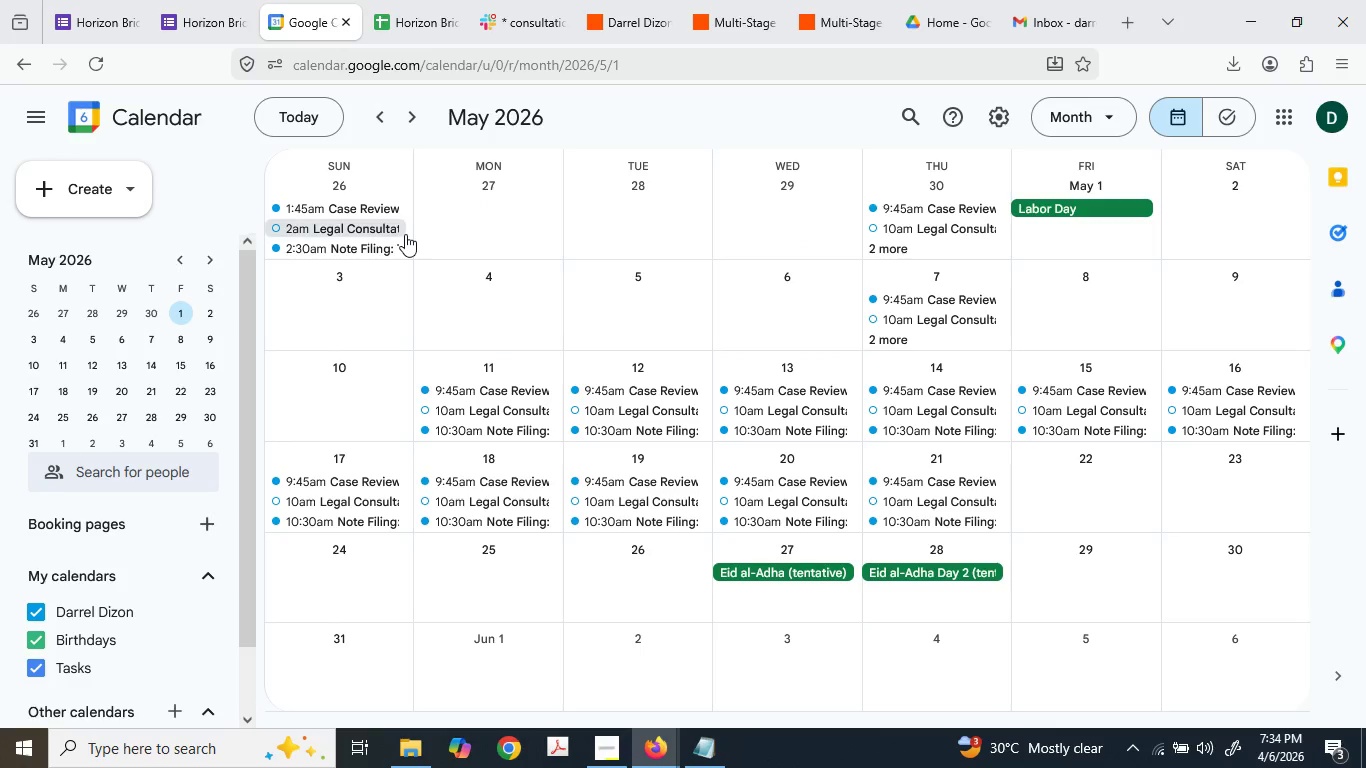 
left_click([336, 207])
 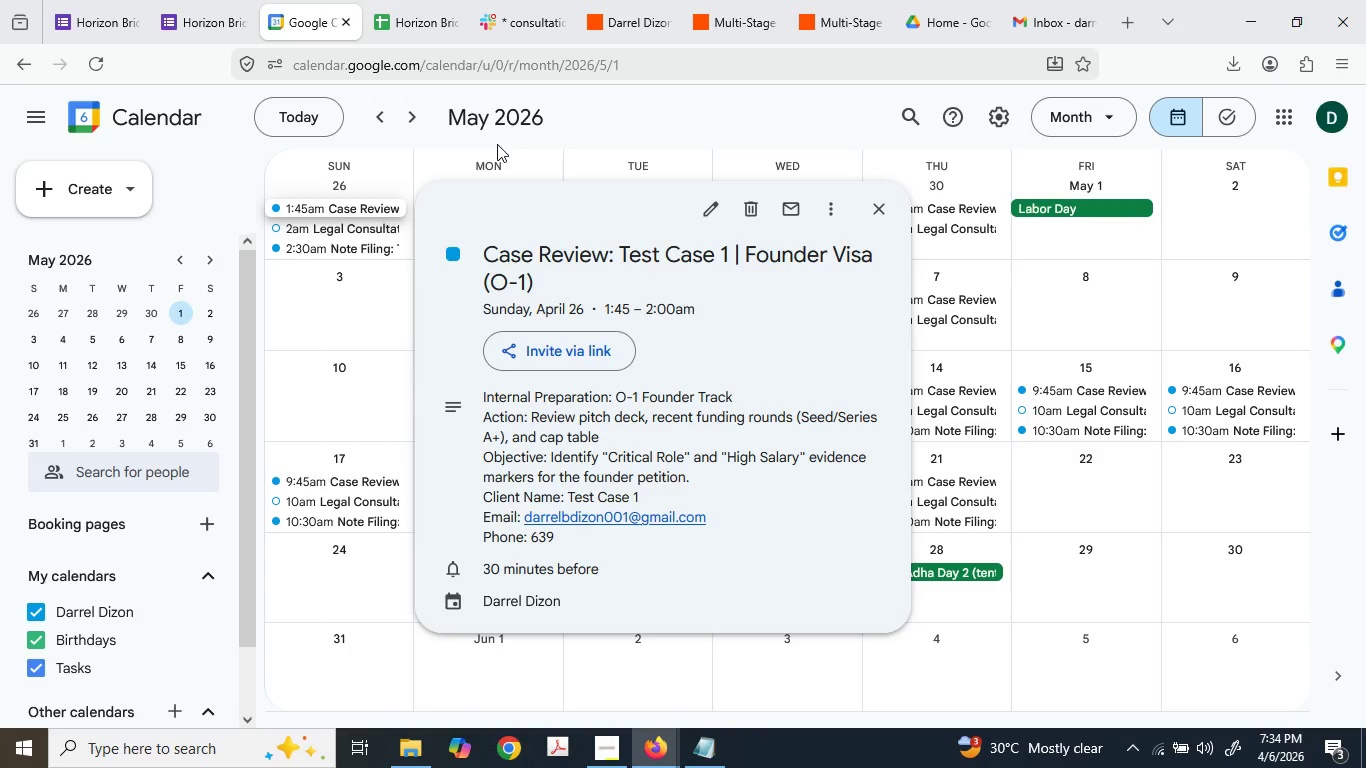 
wait(5.28)
 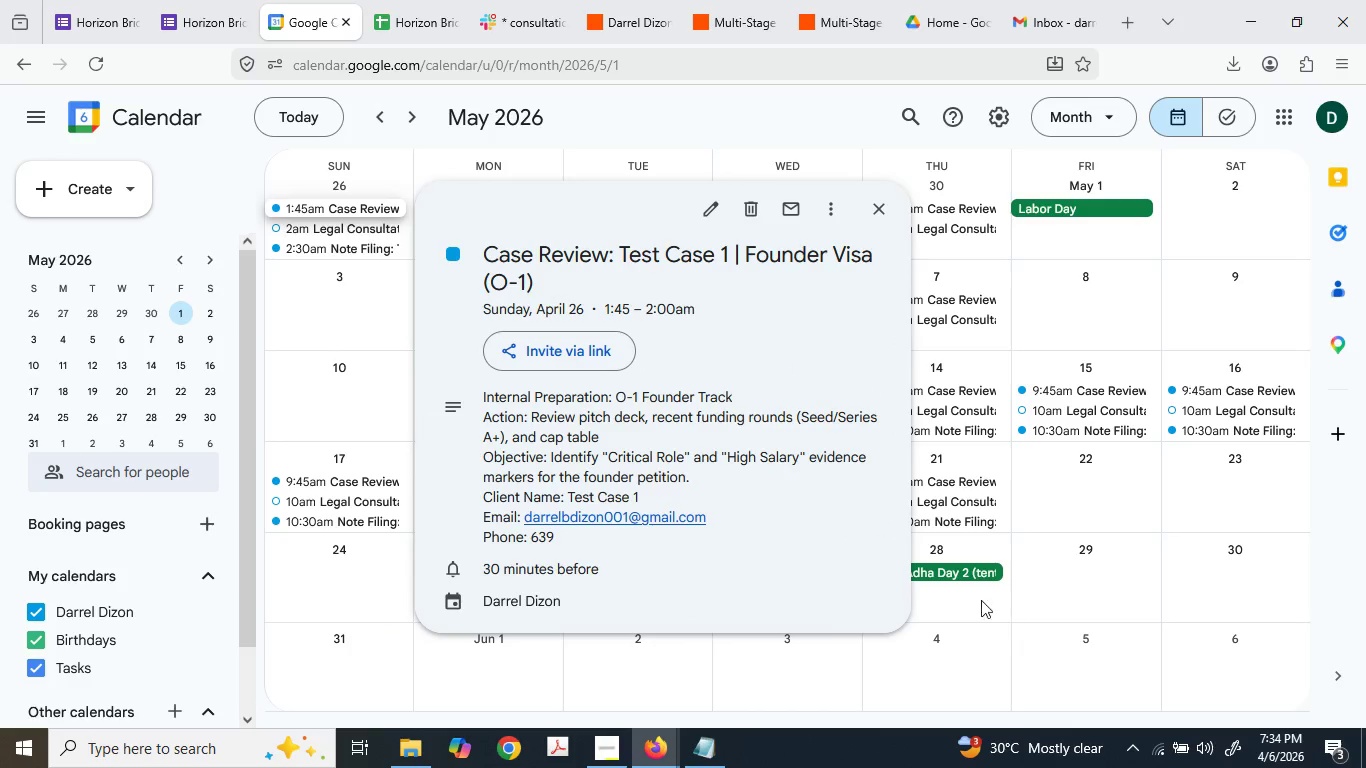 
left_click([188, 0])
 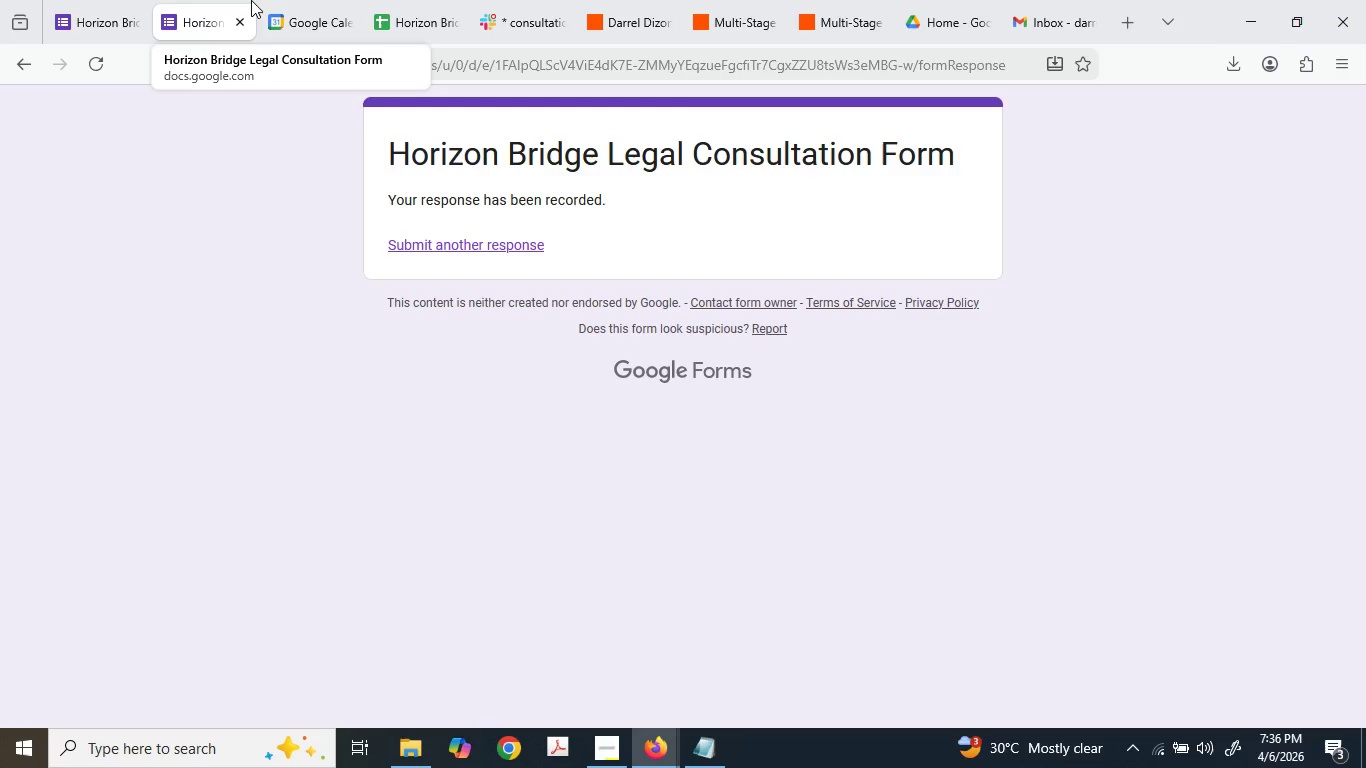 
wait(115.8)
 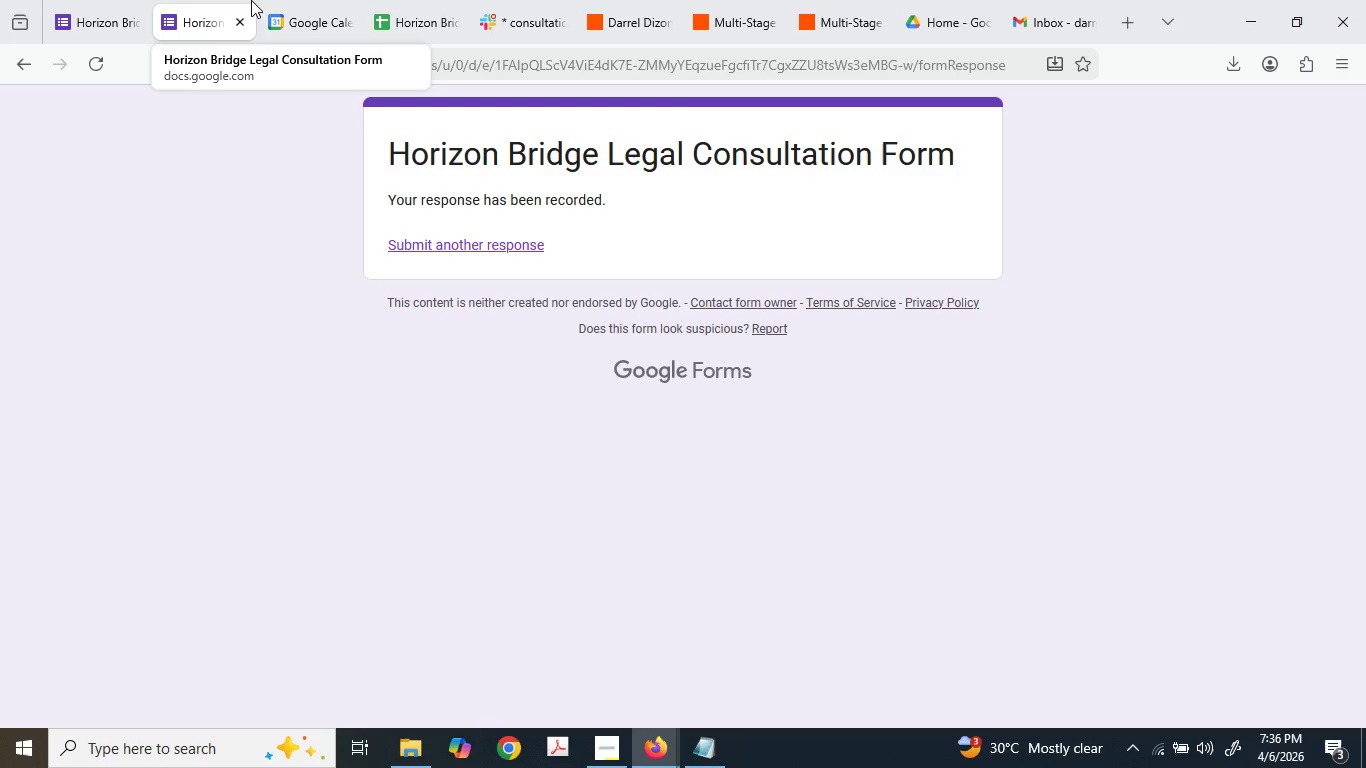 
left_click([315, 0])
 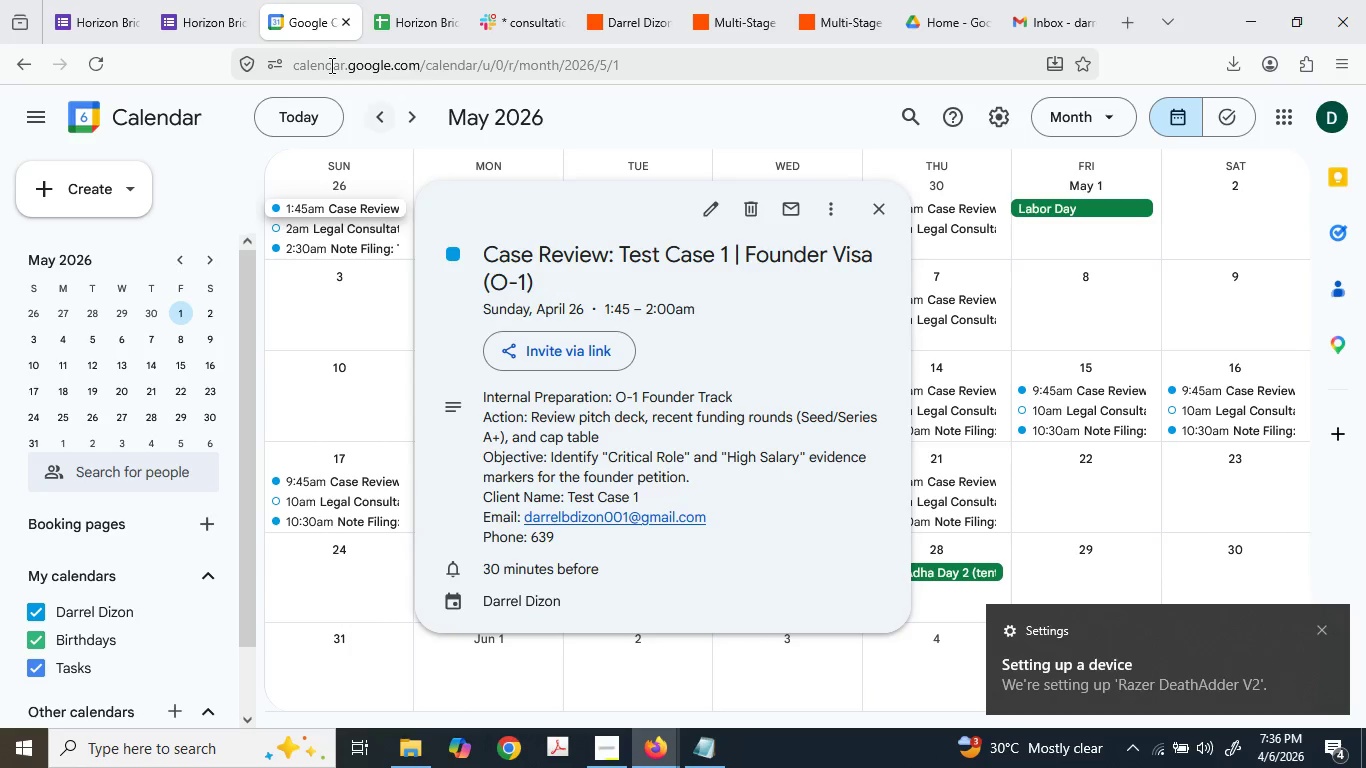 
left_click([231, 0])
 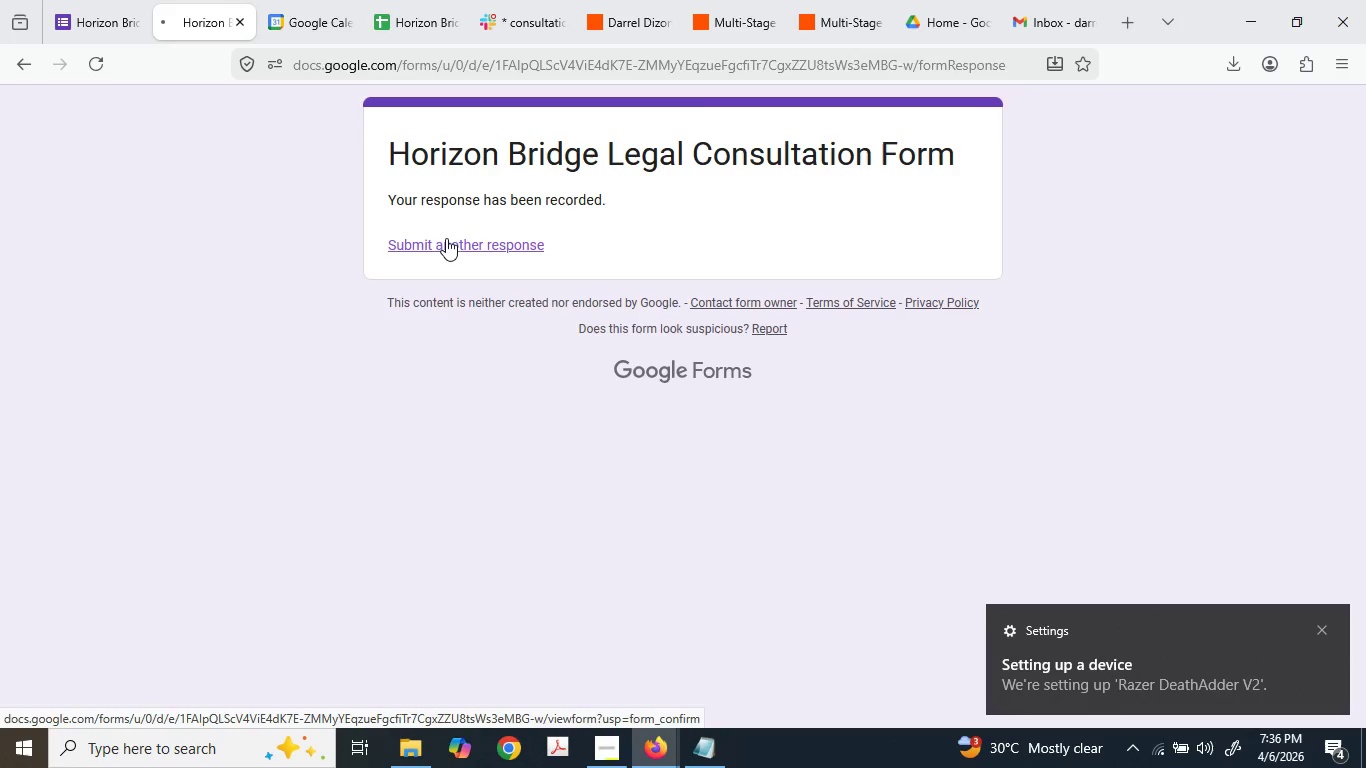 
left_click([131, 0])
 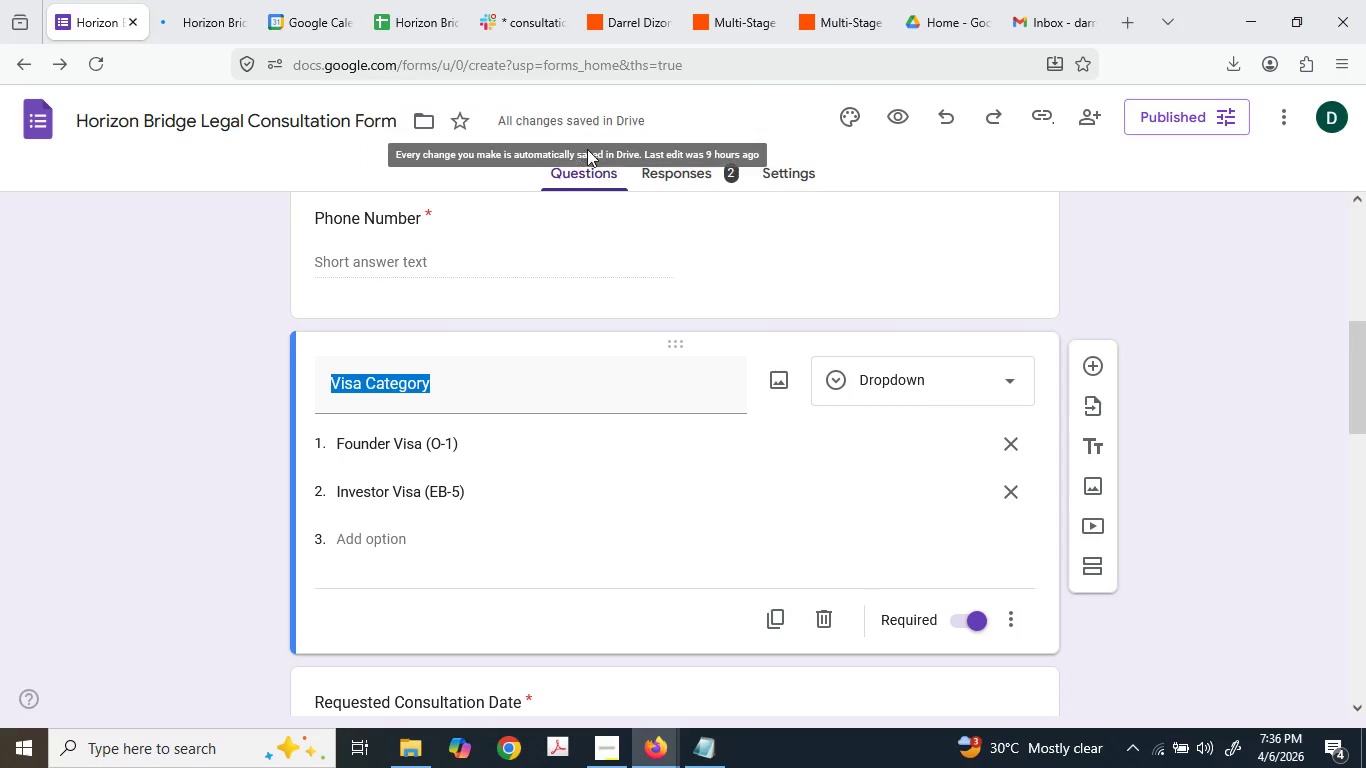 
left_click([637, 157])
 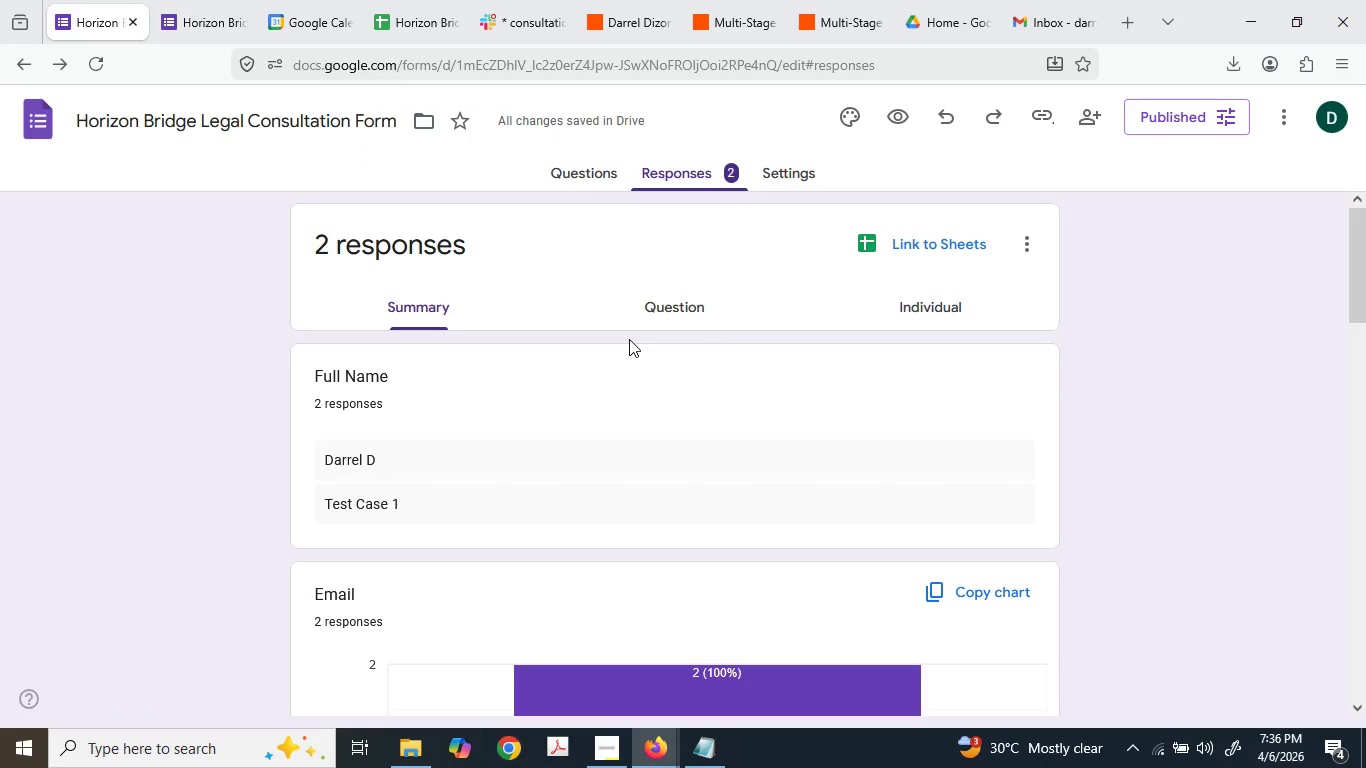 
left_click([670, 309])
 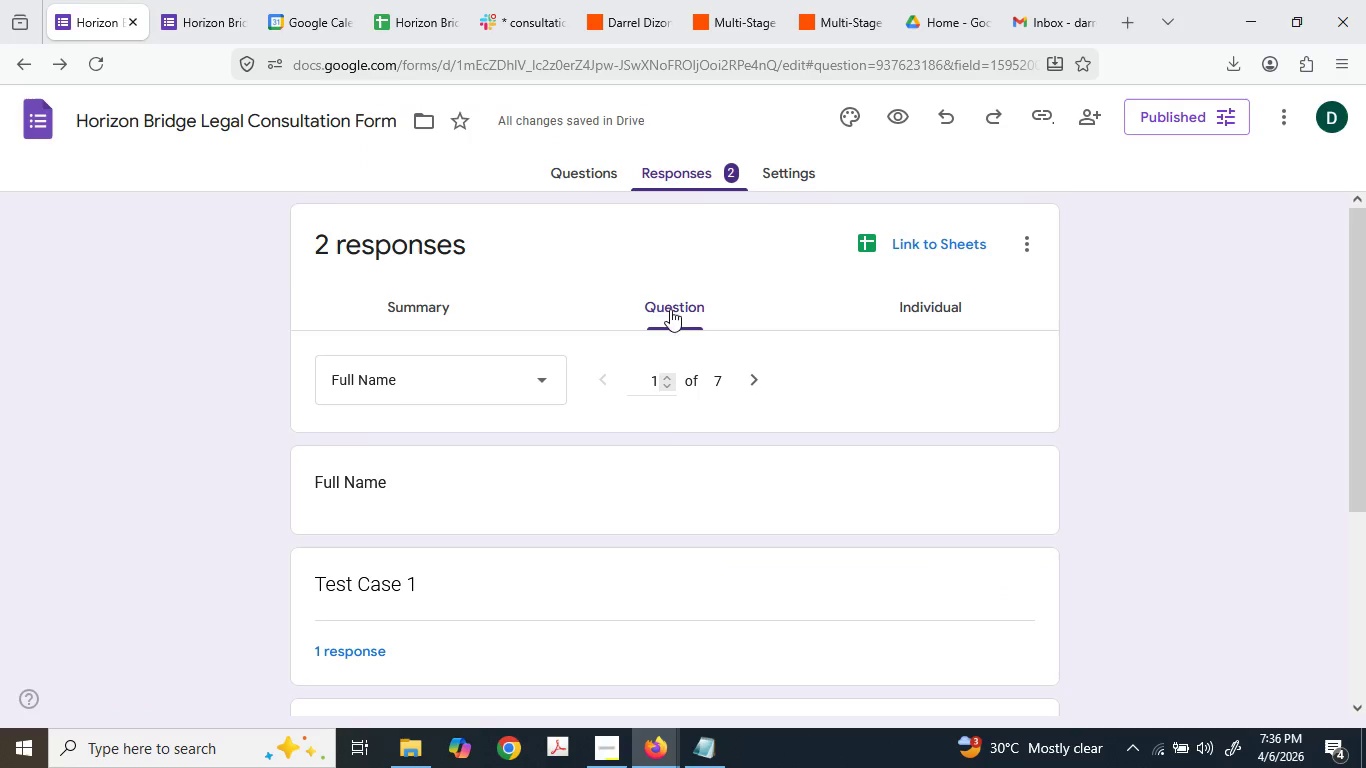 
scroll: coordinate [628, 346], scroll_direction: up, amount: 1.0
 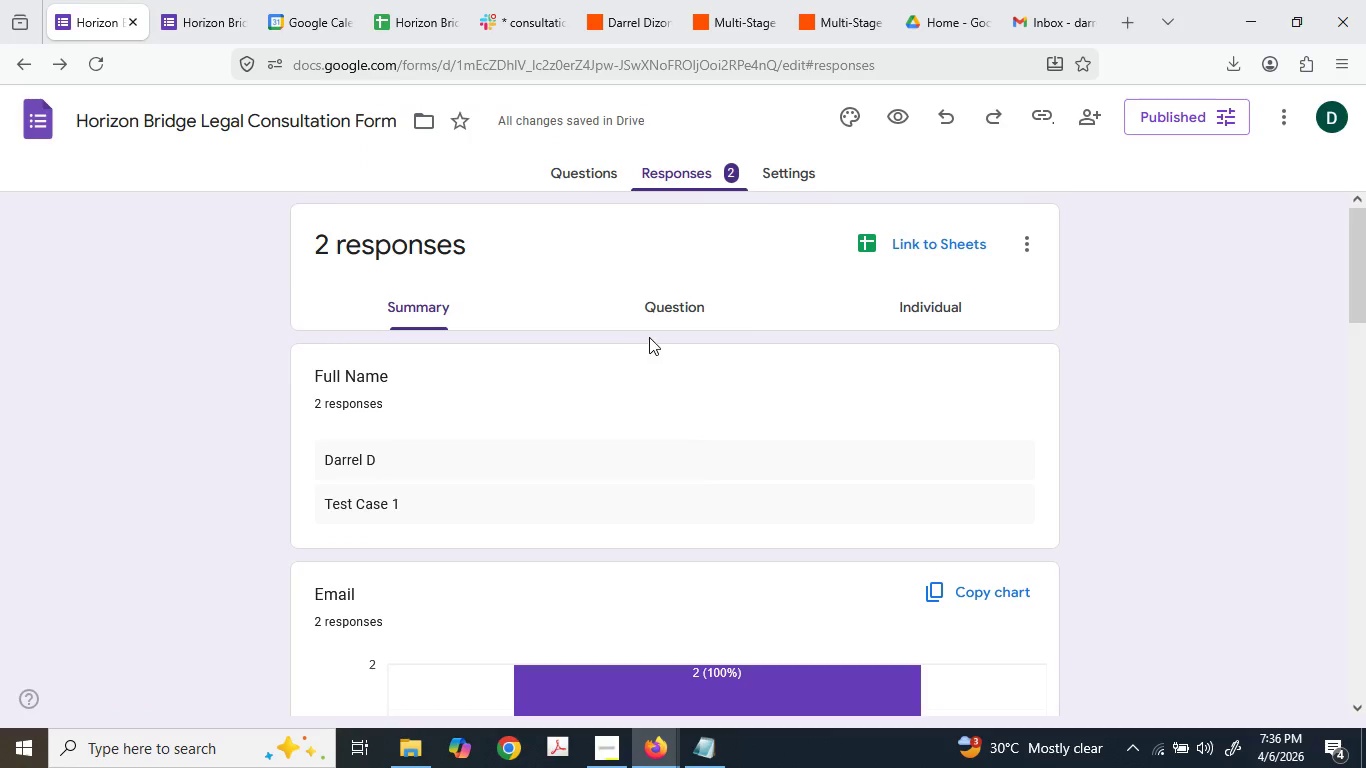 
scroll: coordinate [661, 426], scroll_direction: down, amount: 1.0
 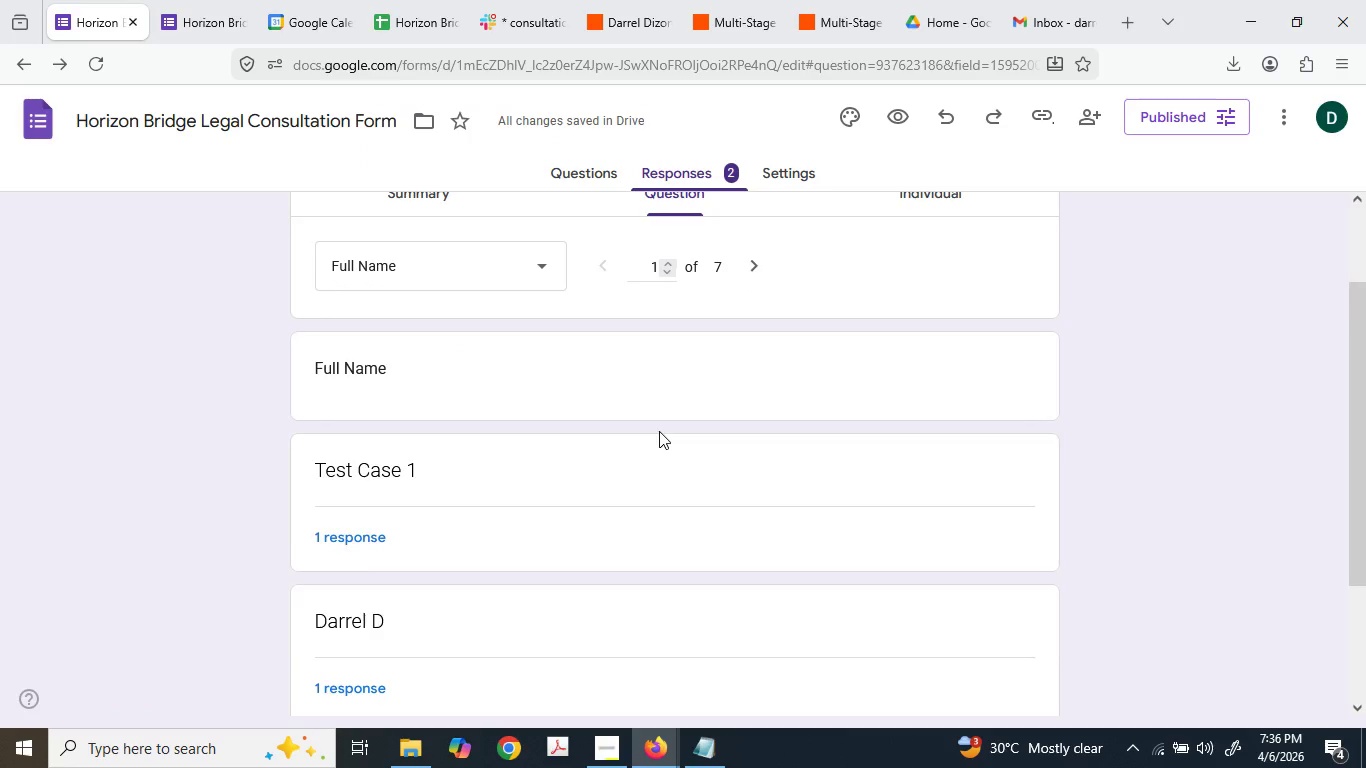 
left_click([868, 302])
 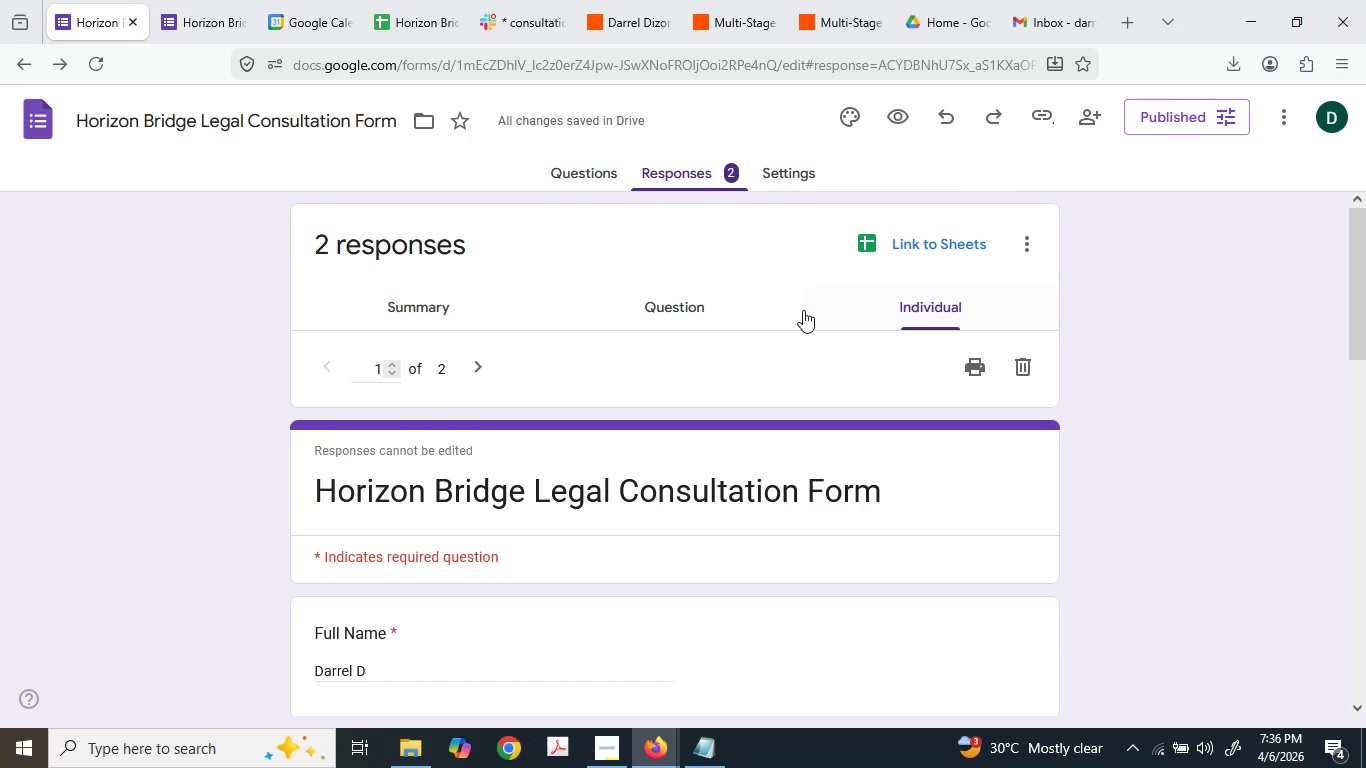 
scroll: coordinate [703, 377], scroll_direction: up, amount: 2.0
 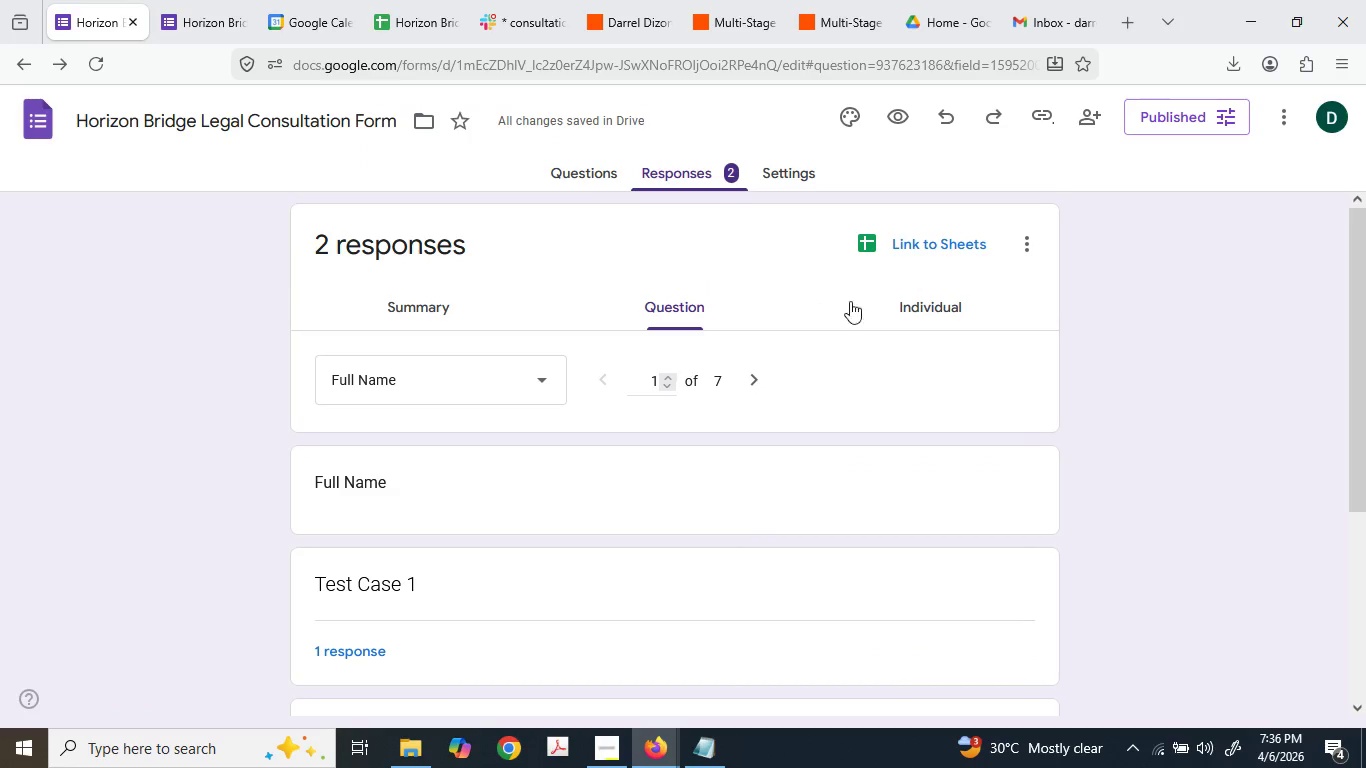 
scroll: coordinate [747, 345], scroll_direction: down, amount: 2.0
 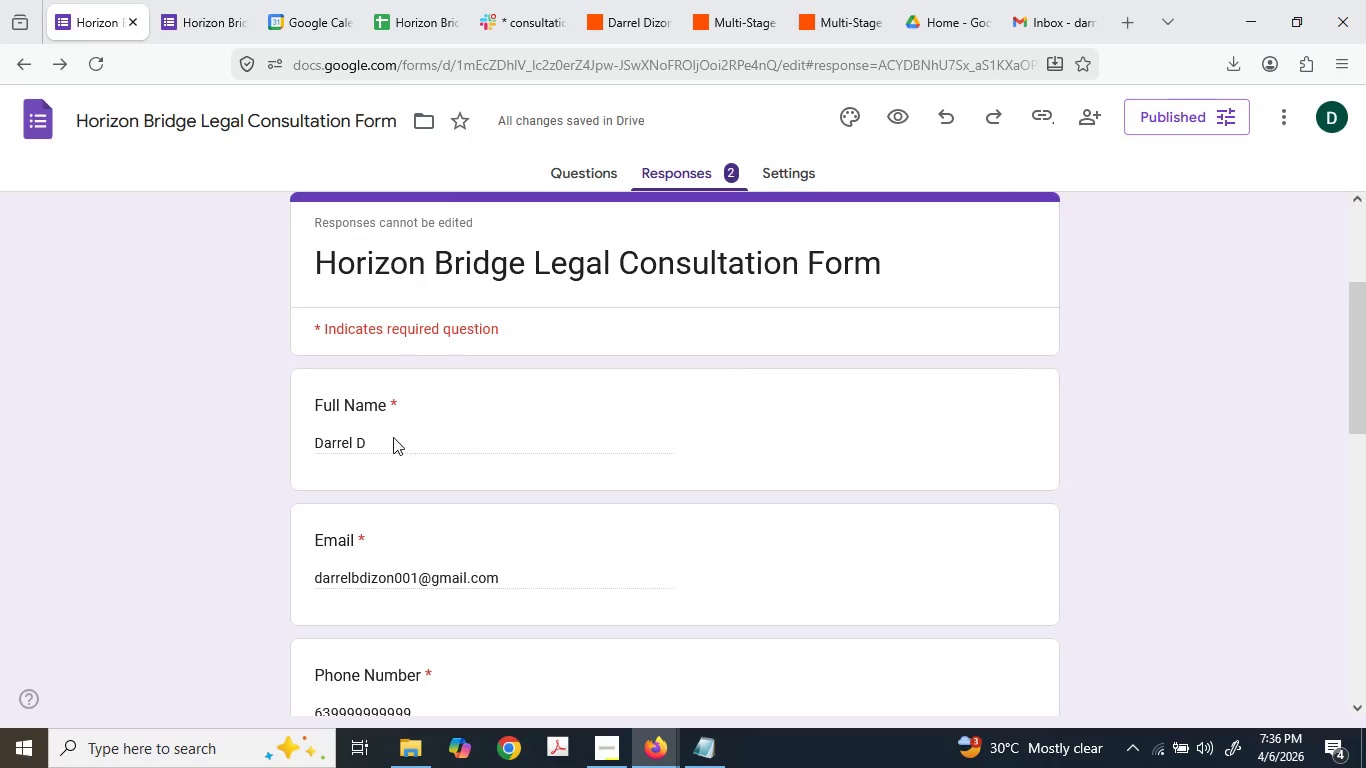 
double_click([391, 437])
 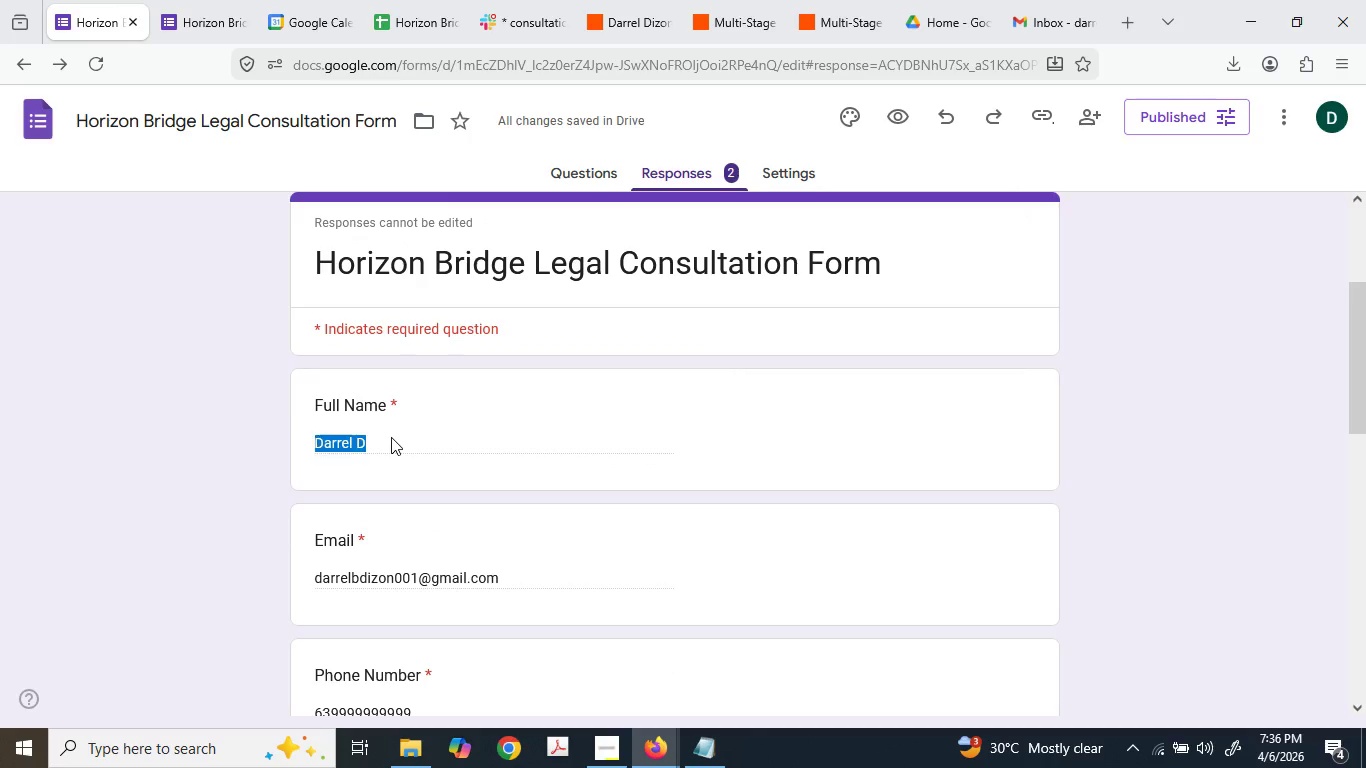 
triple_click([391, 437])
 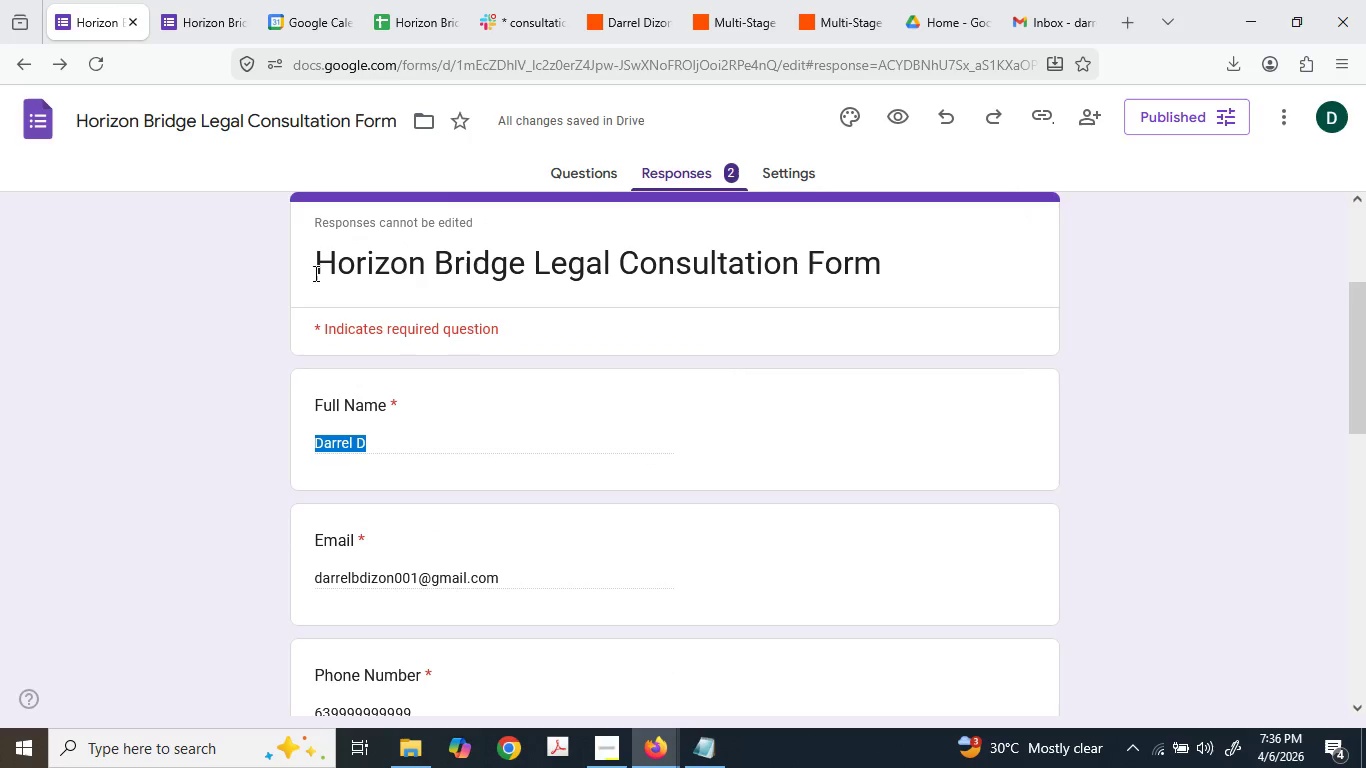 
key(Control+C)
 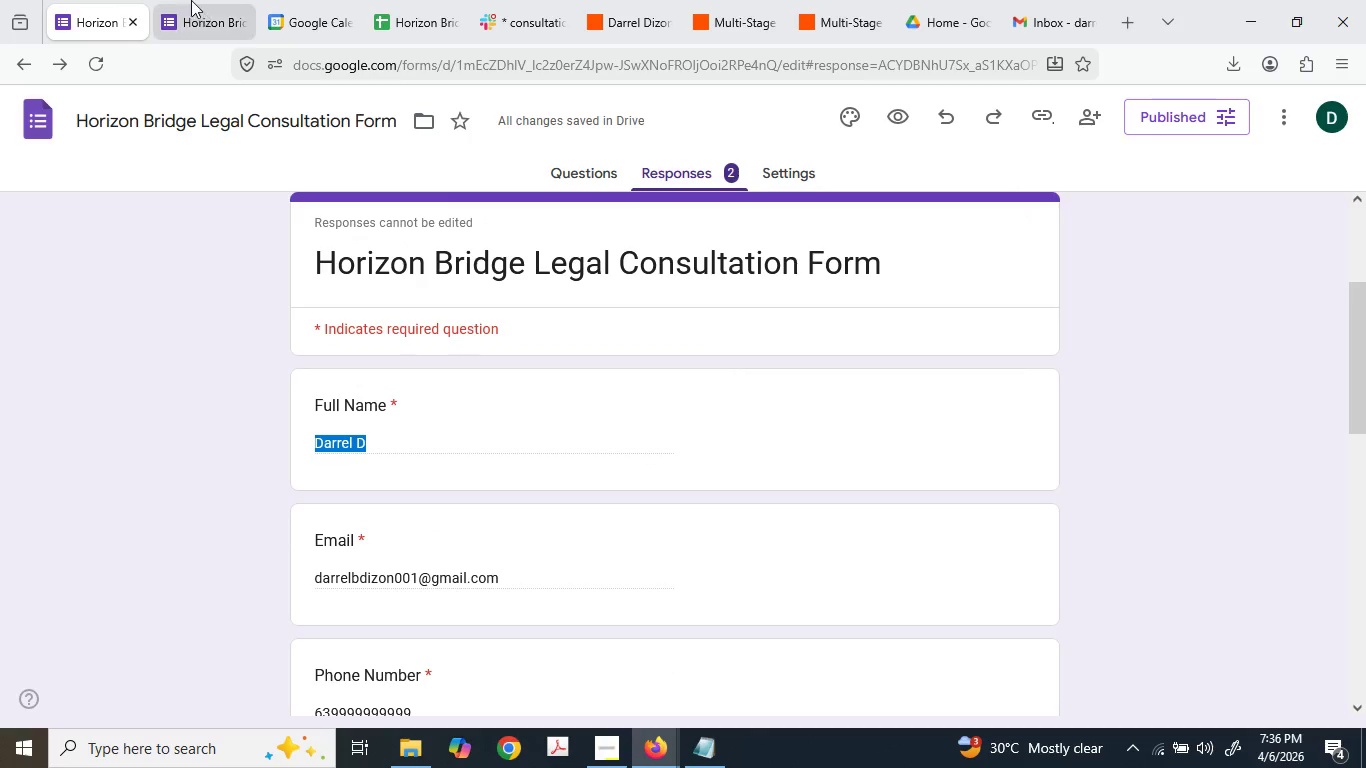 
left_click([190, 0])
 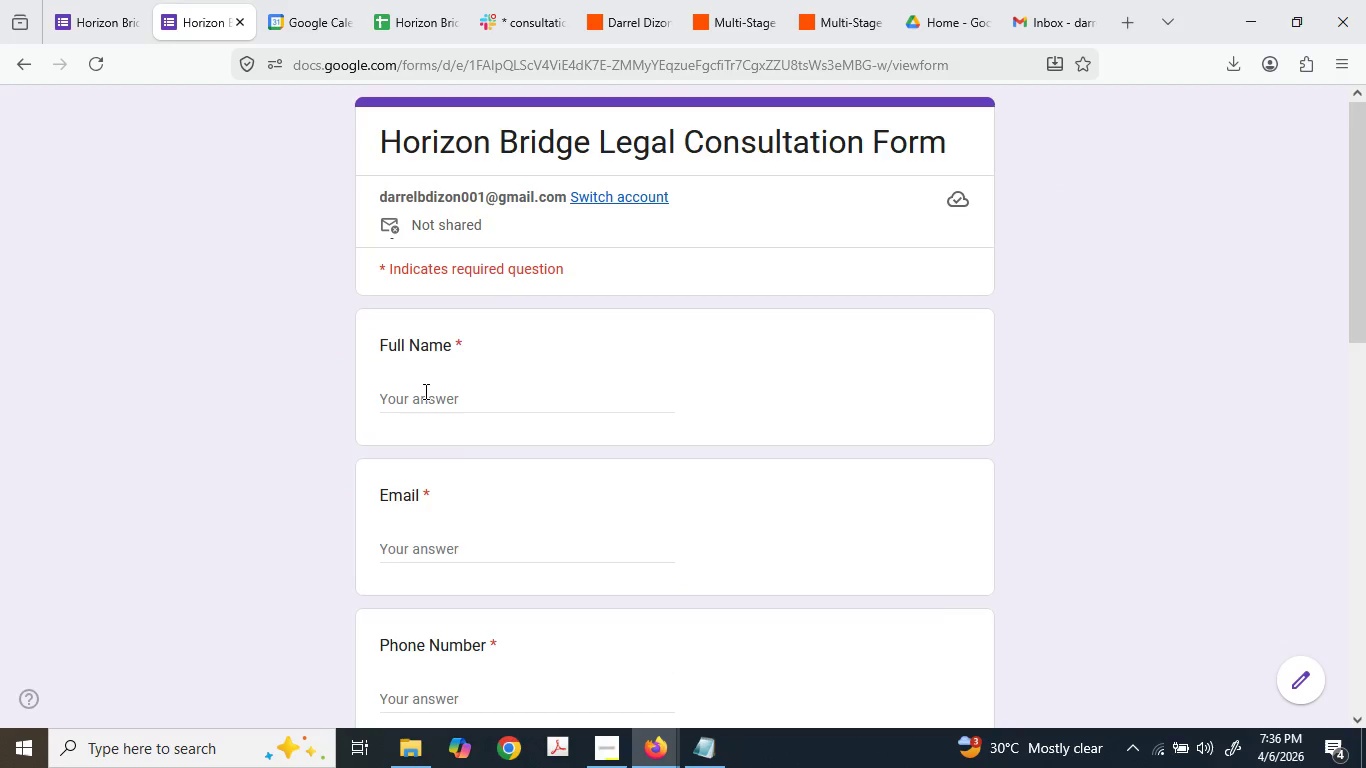 
type(FDa)
key(Backspace)
key(Backspace)
type(Da)
key(Backspace)
key(Backspace)
key(Backspace)
type(Dar )
 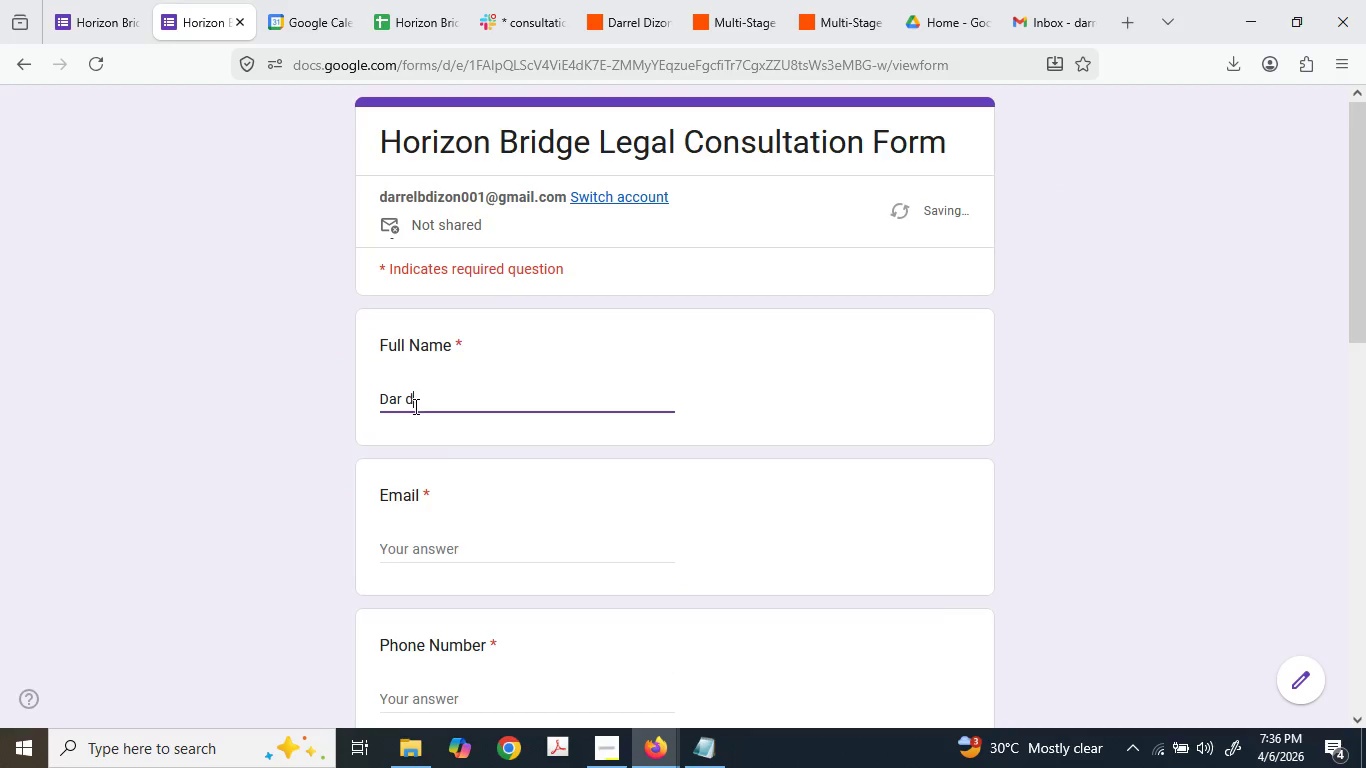 
 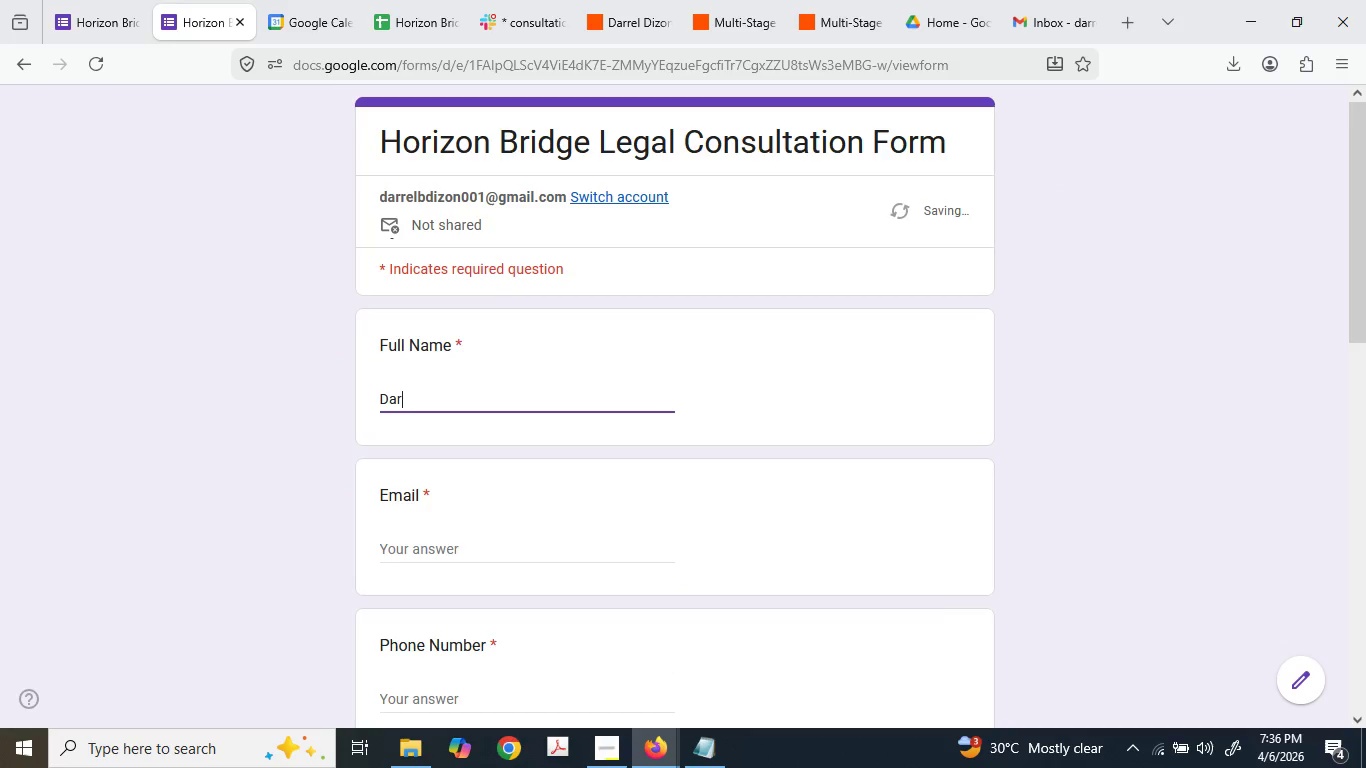 
key(D)
 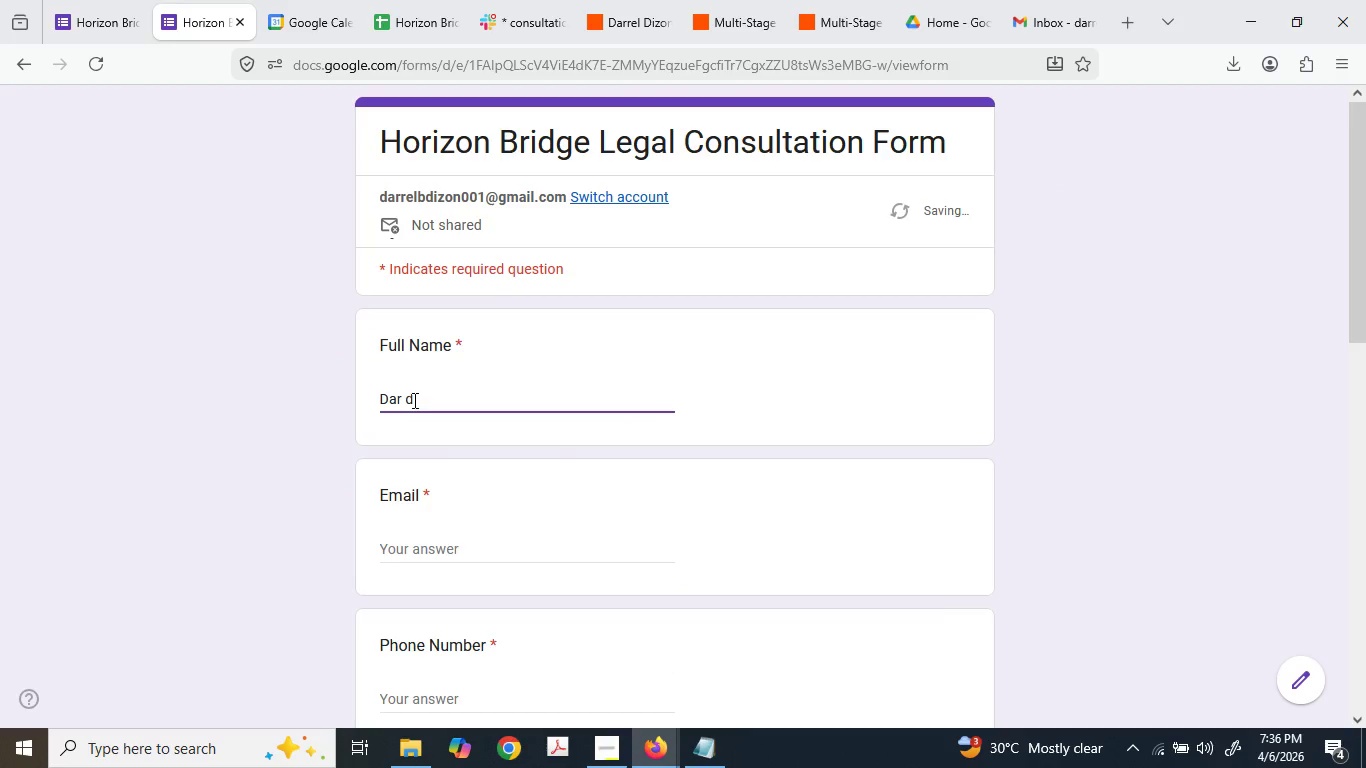 
key(Tab)
 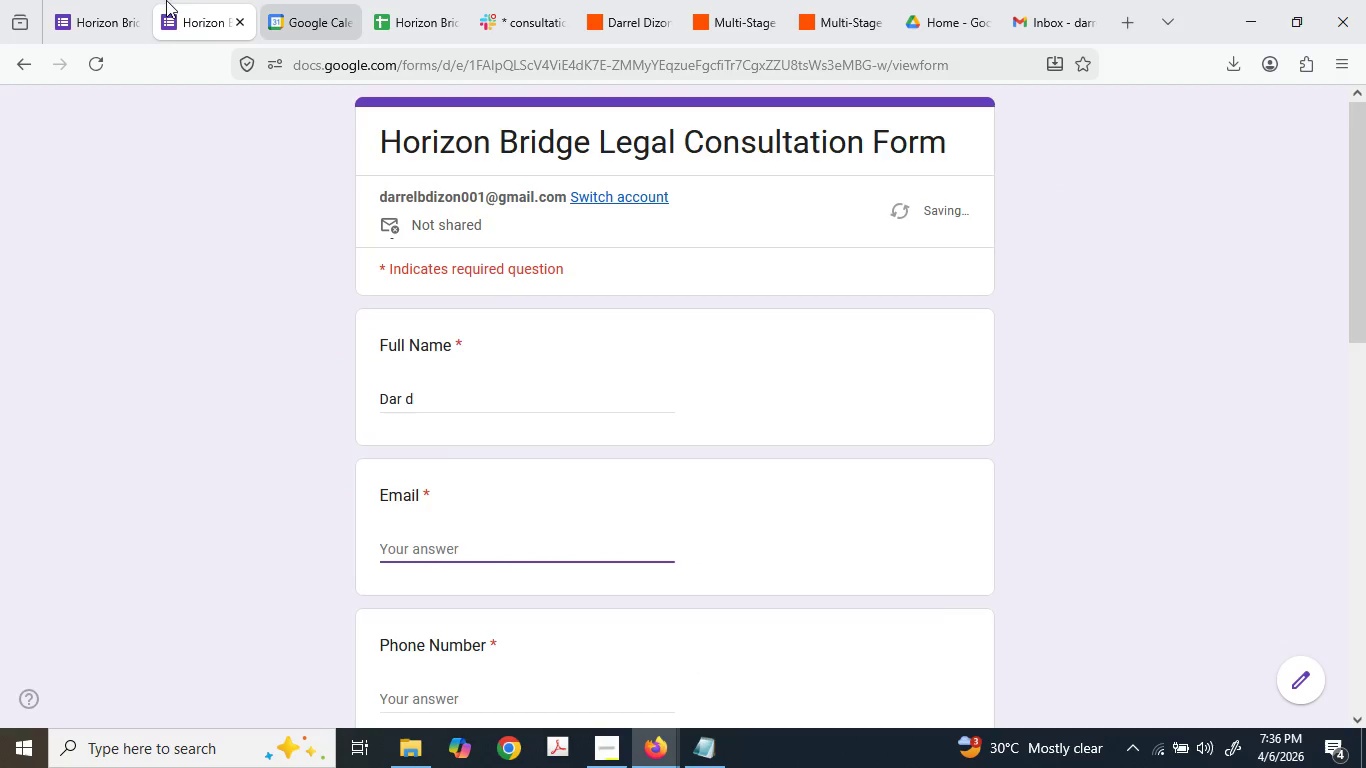 
left_click([97, 0])
 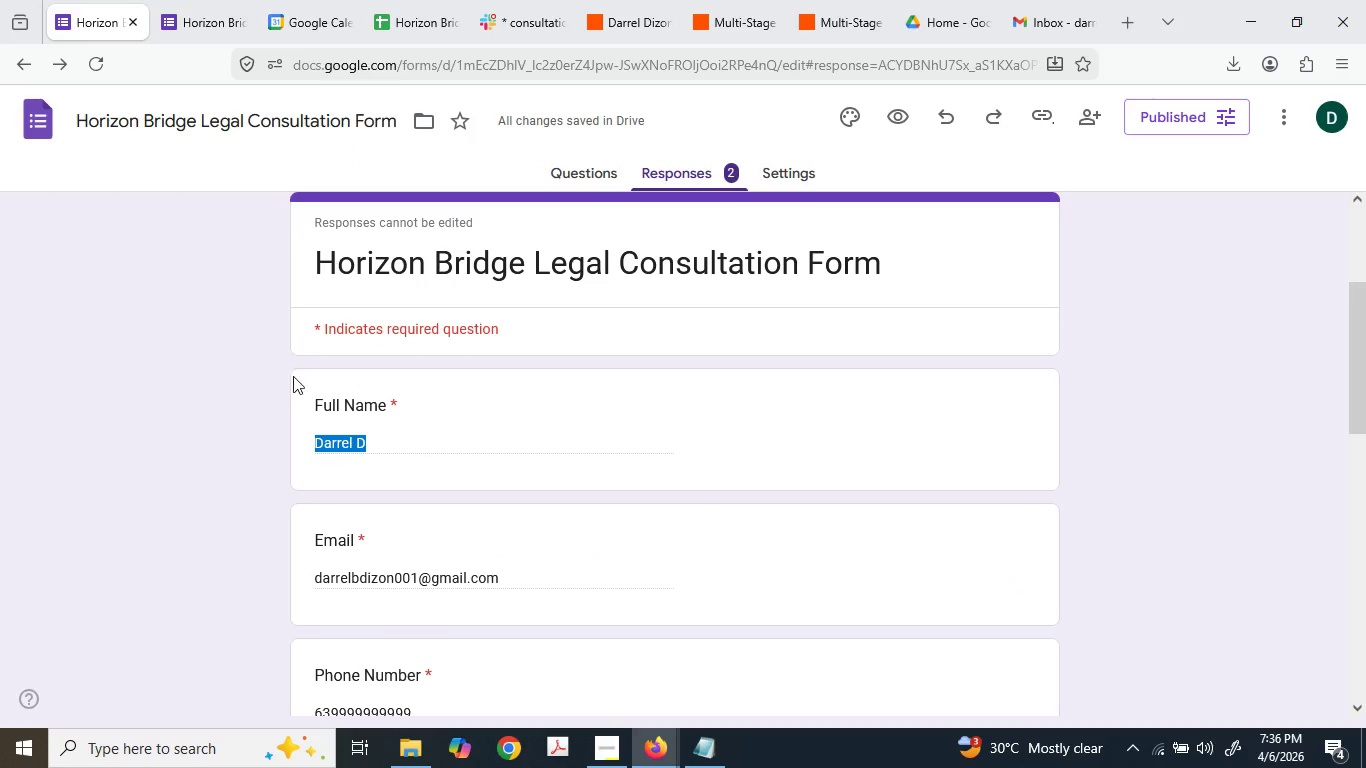 
scroll: coordinate [298, 386], scroll_direction: down, amount: 2.0
 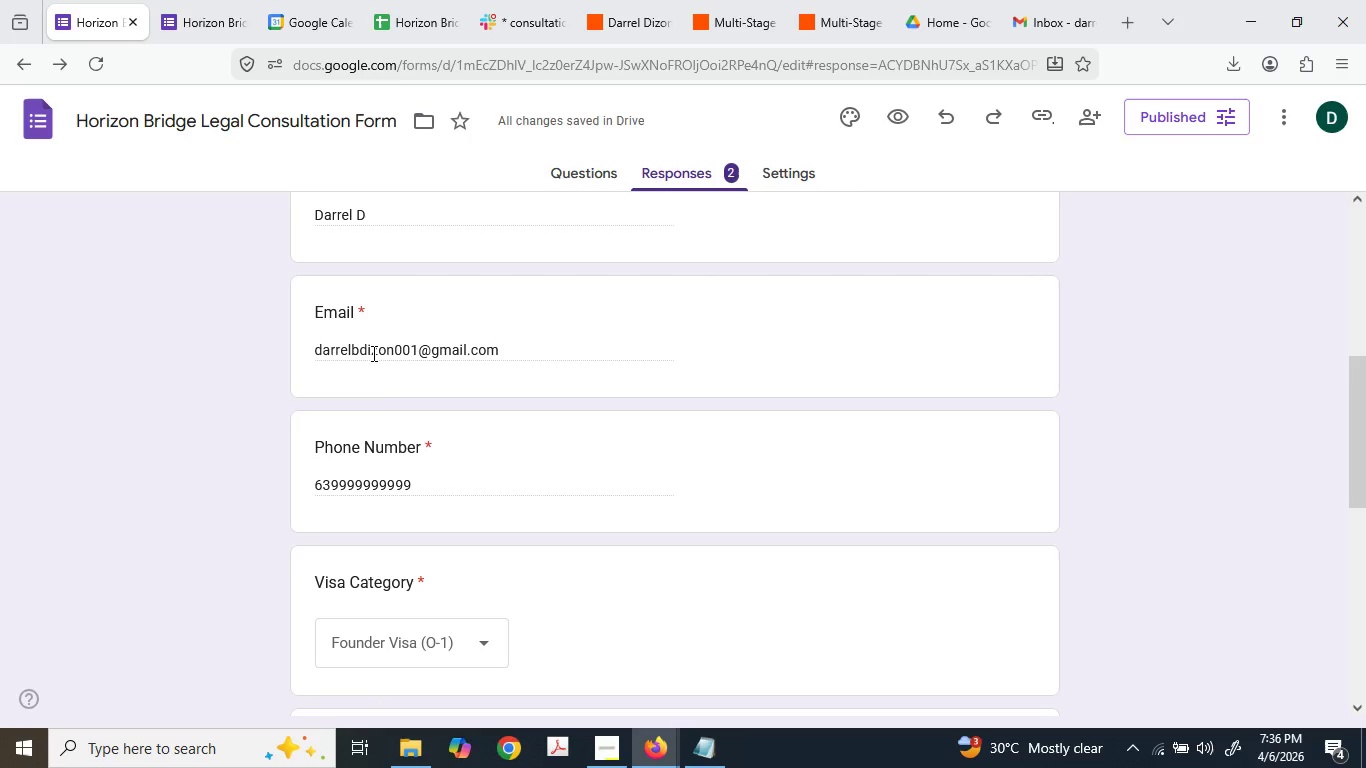 
double_click([372, 353])
 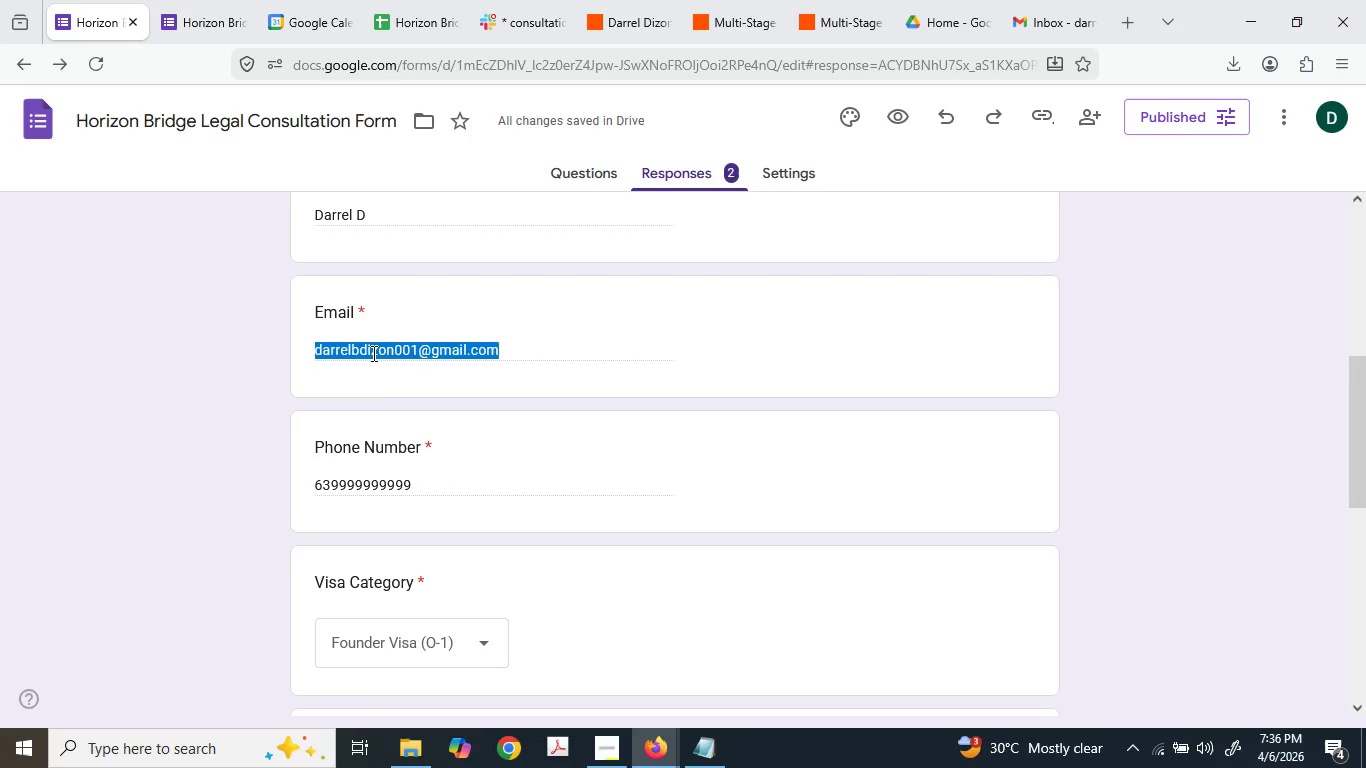 
triple_click([372, 353])
 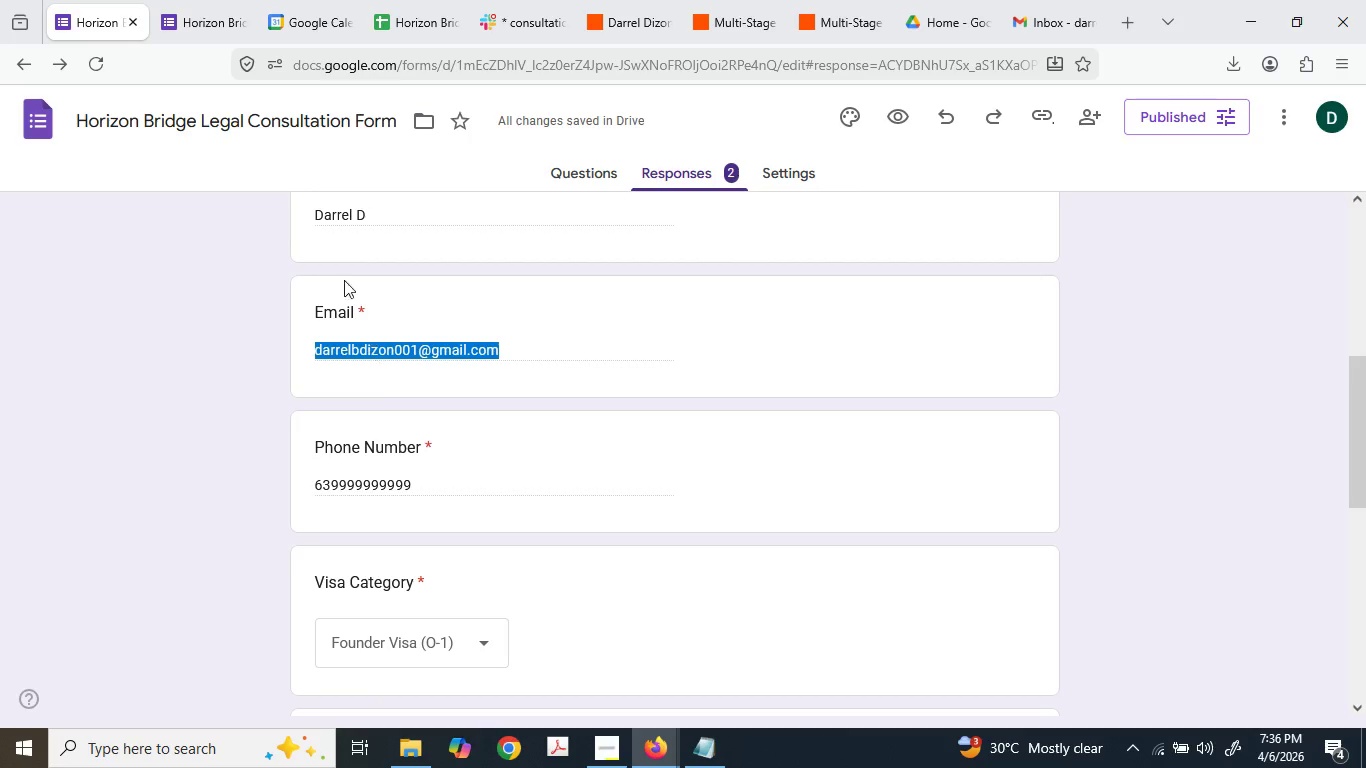 
key(Control+ControlLeft)
 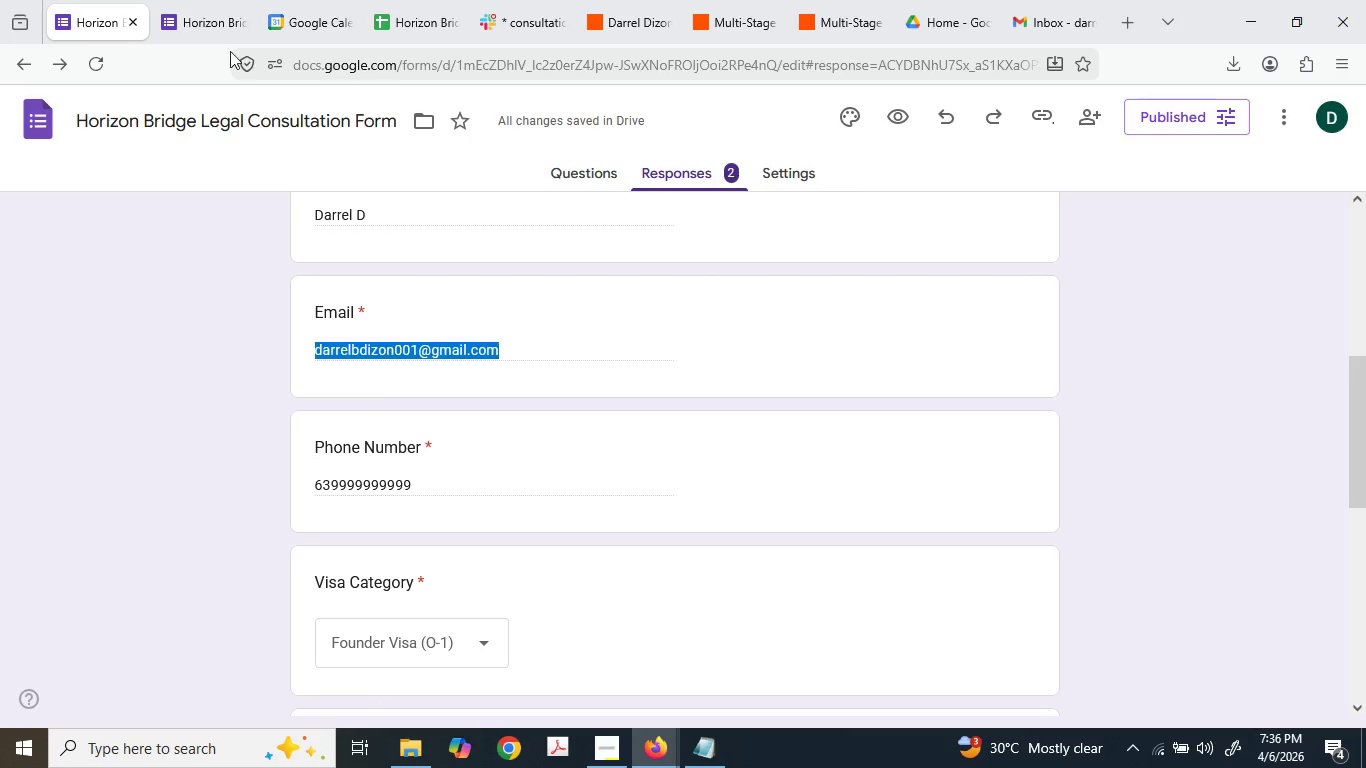 
key(Control+C)
 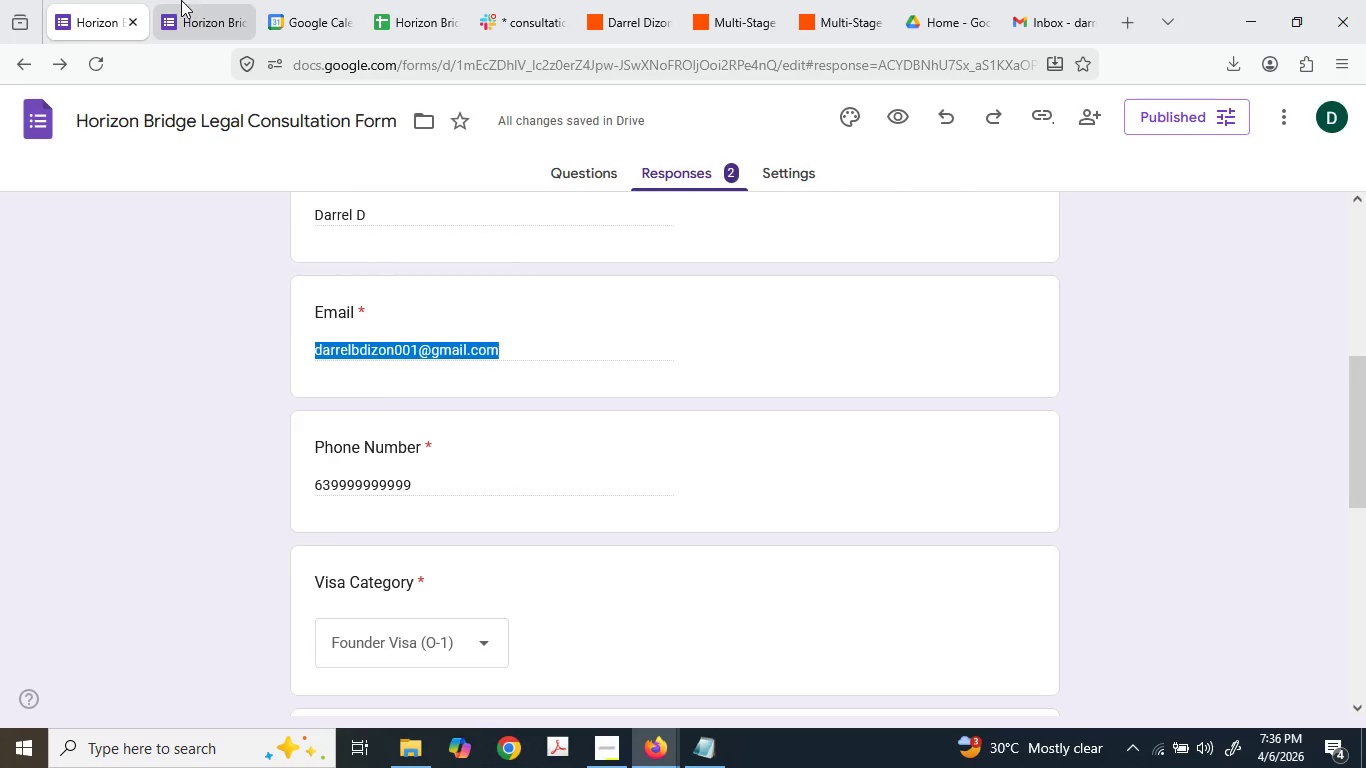 
left_click([181, 0])
 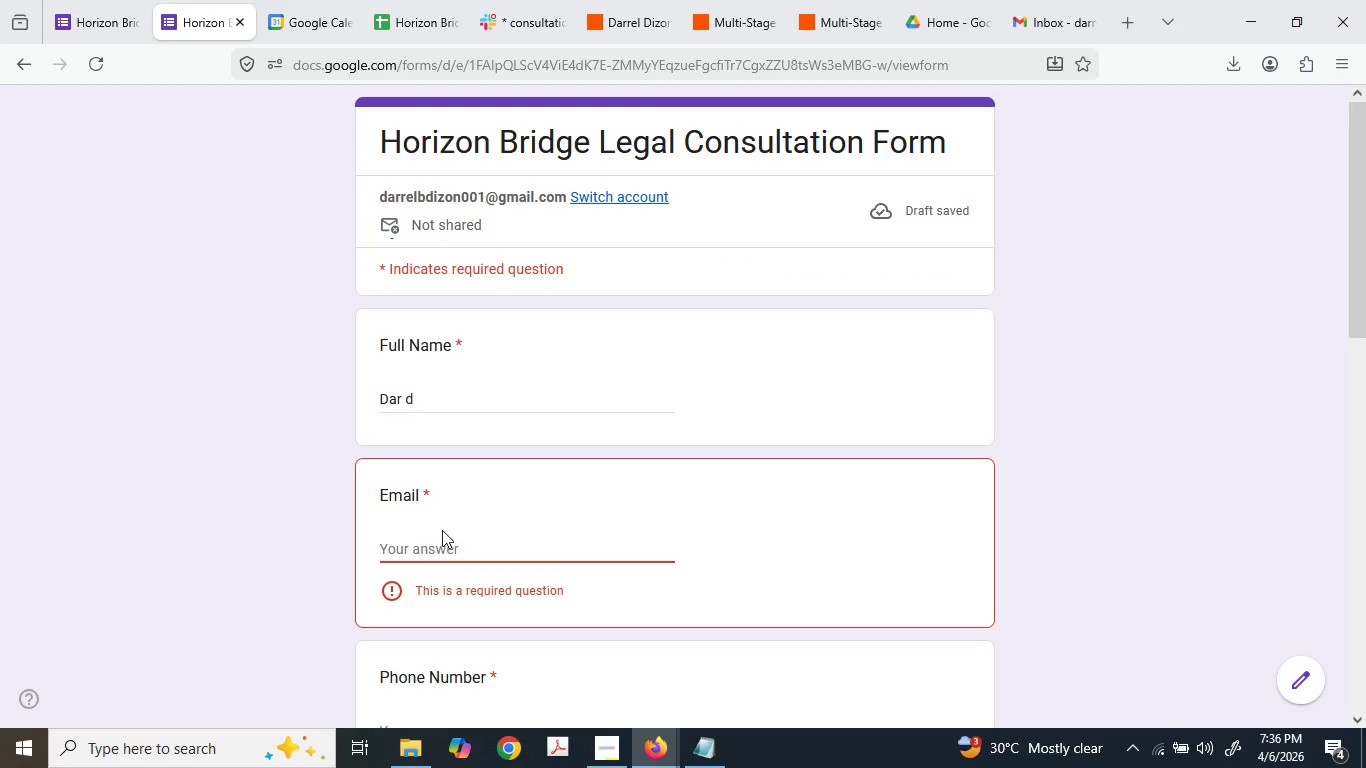 
double_click([442, 538])
 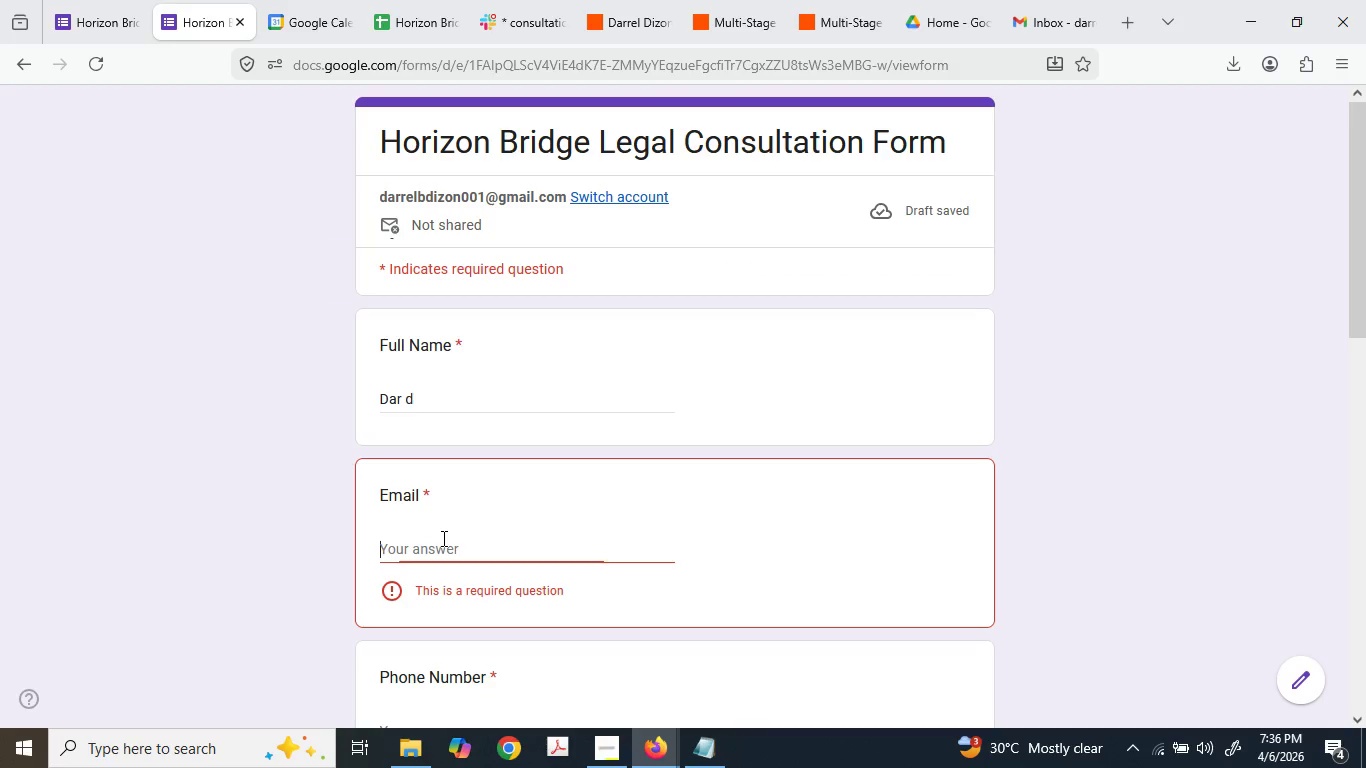 
key(Control+ControlLeft)
 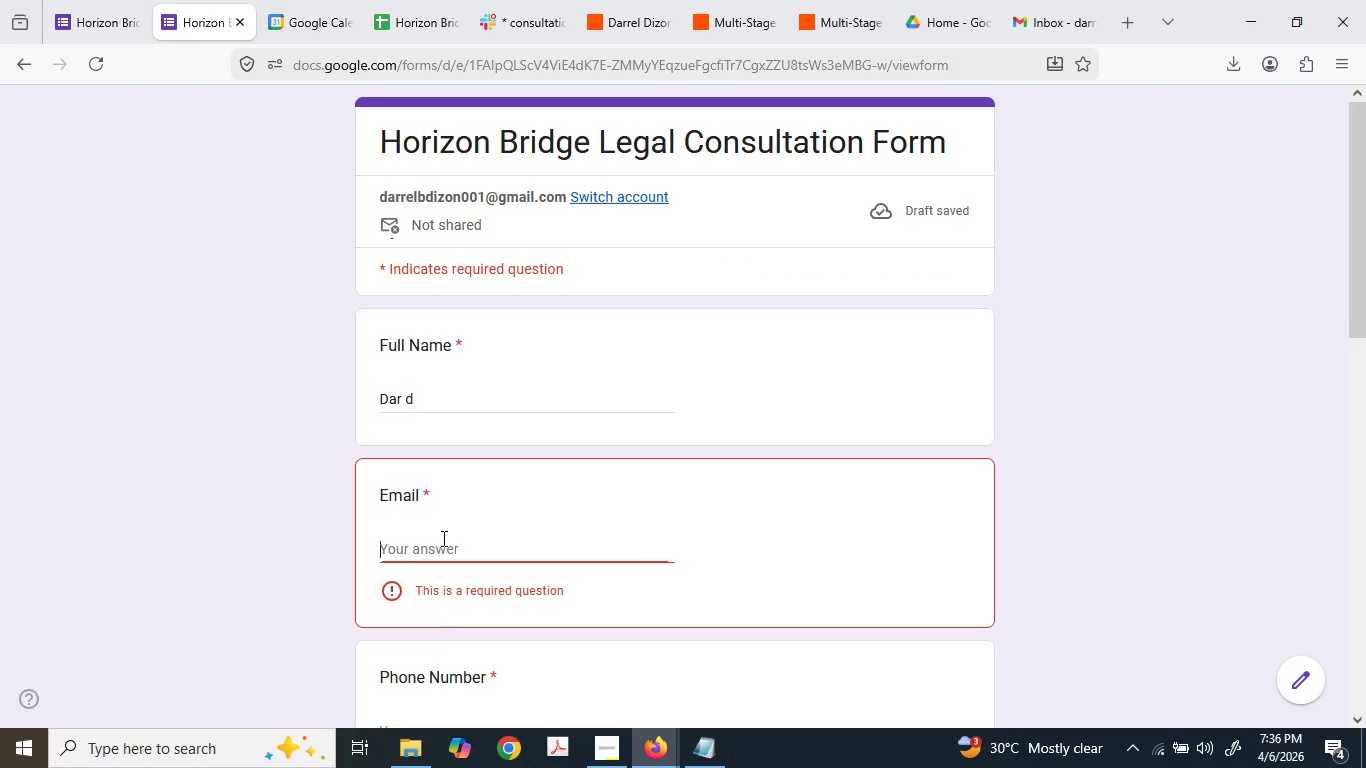 
key(Control+V)
 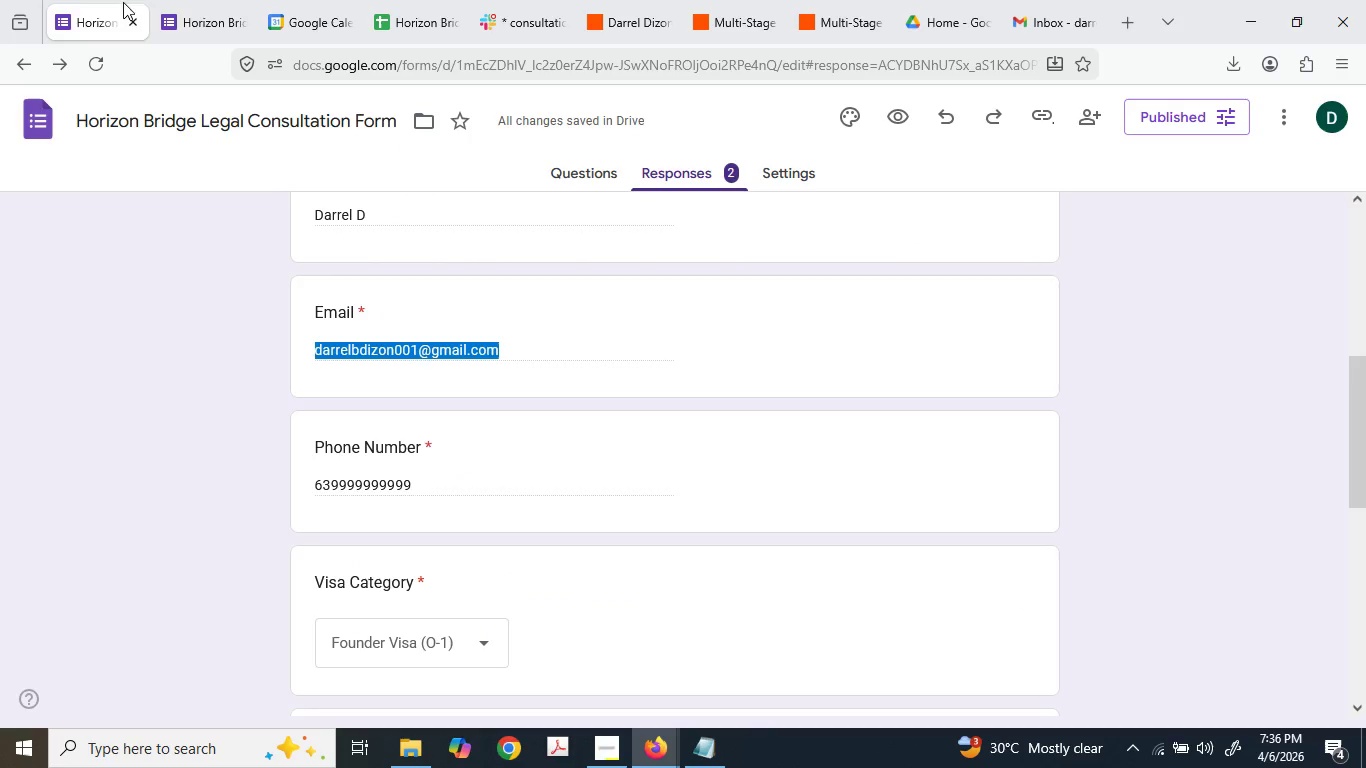 
left_click([358, 372])
 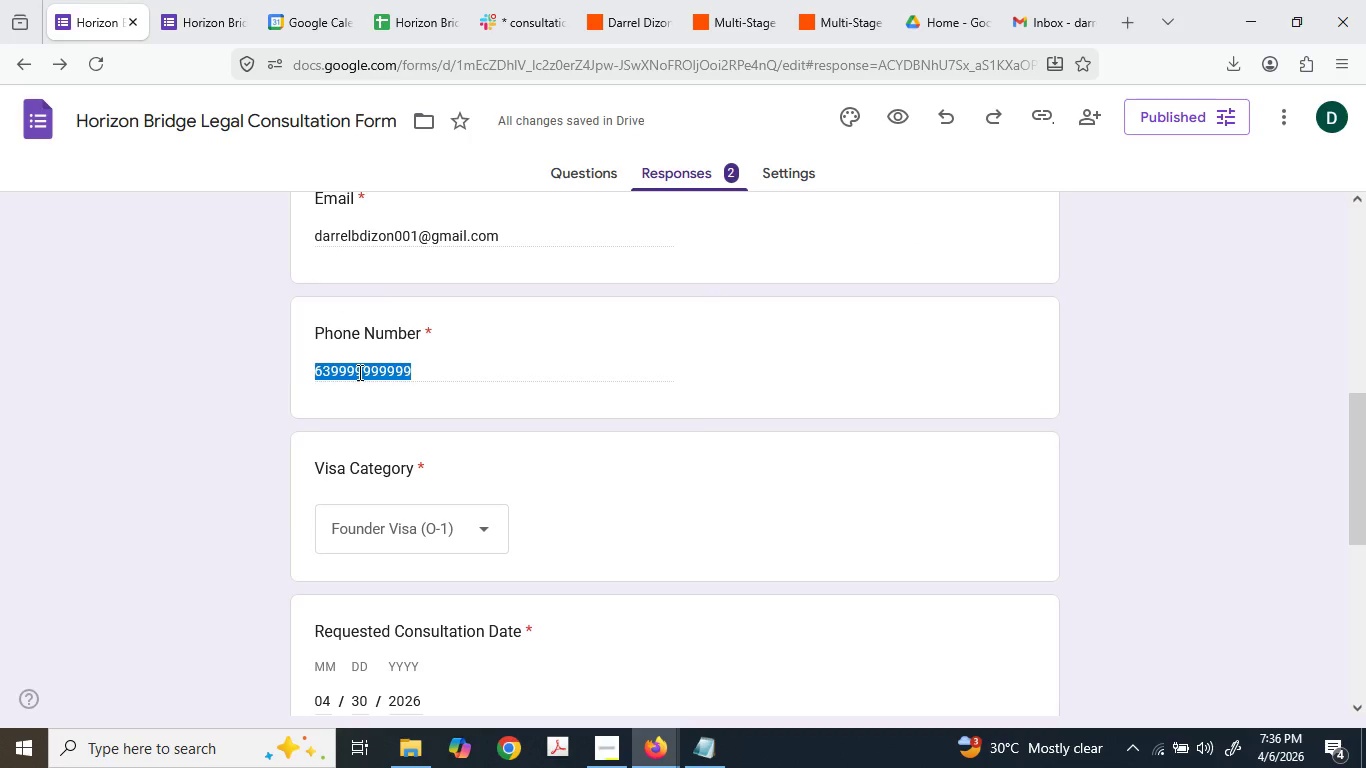 
scroll: coordinate [337, 318], scroll_direction: down, amount: 1.0
 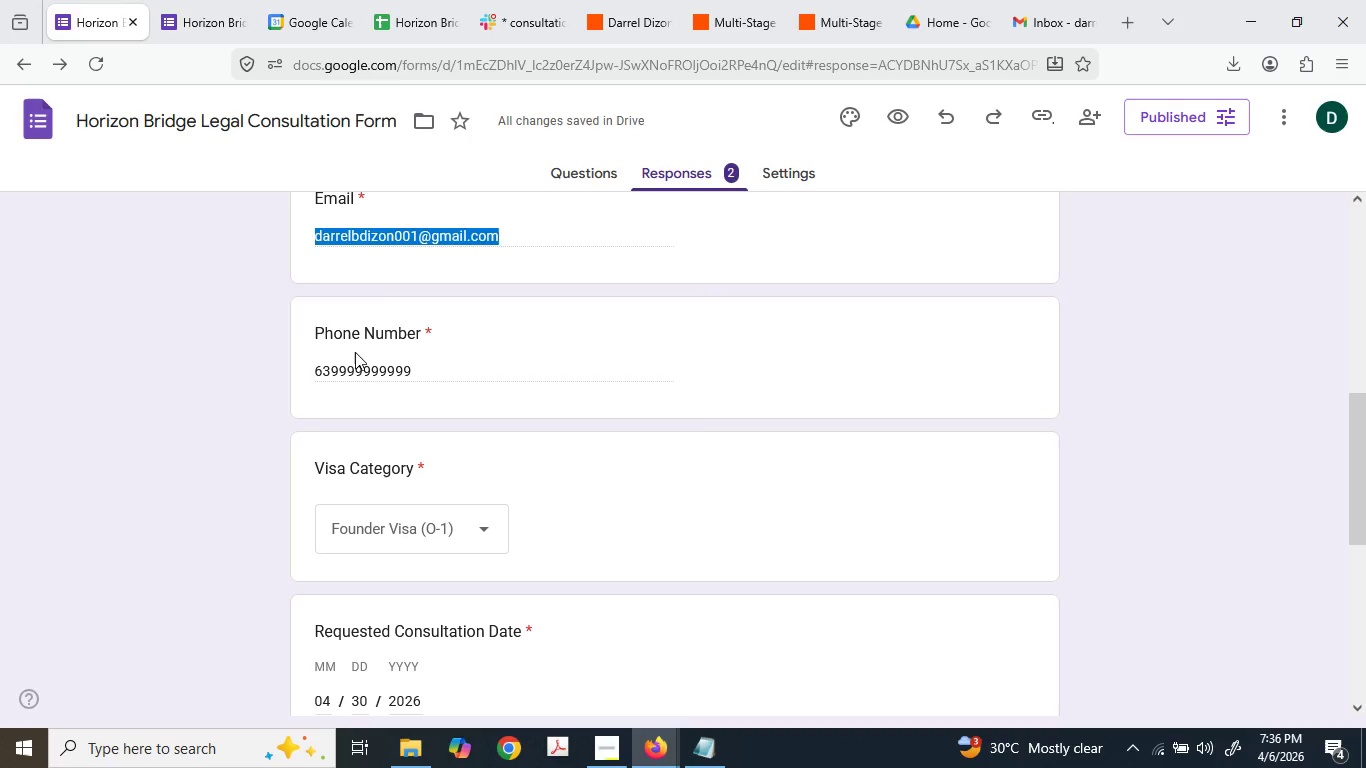 
double_click([358, 372])
 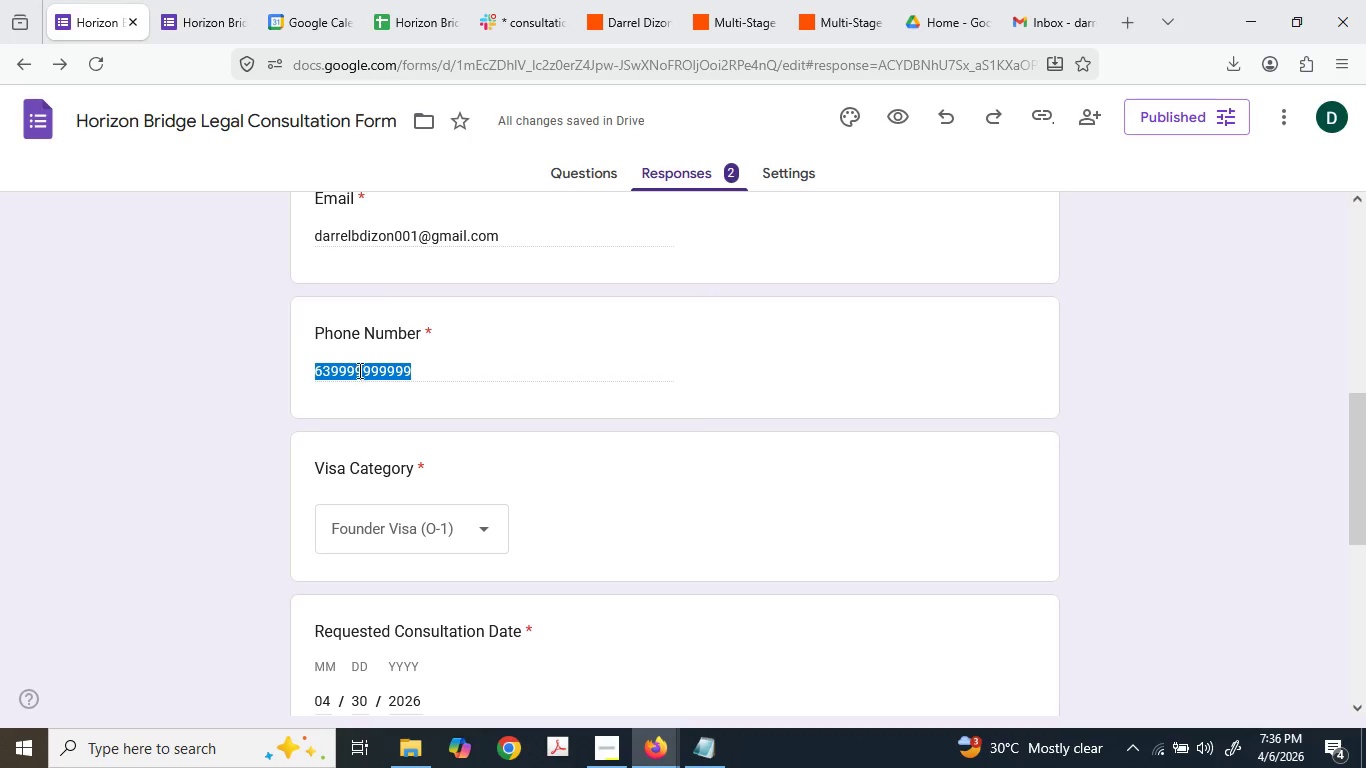 
key(Control+ControlLeft)
 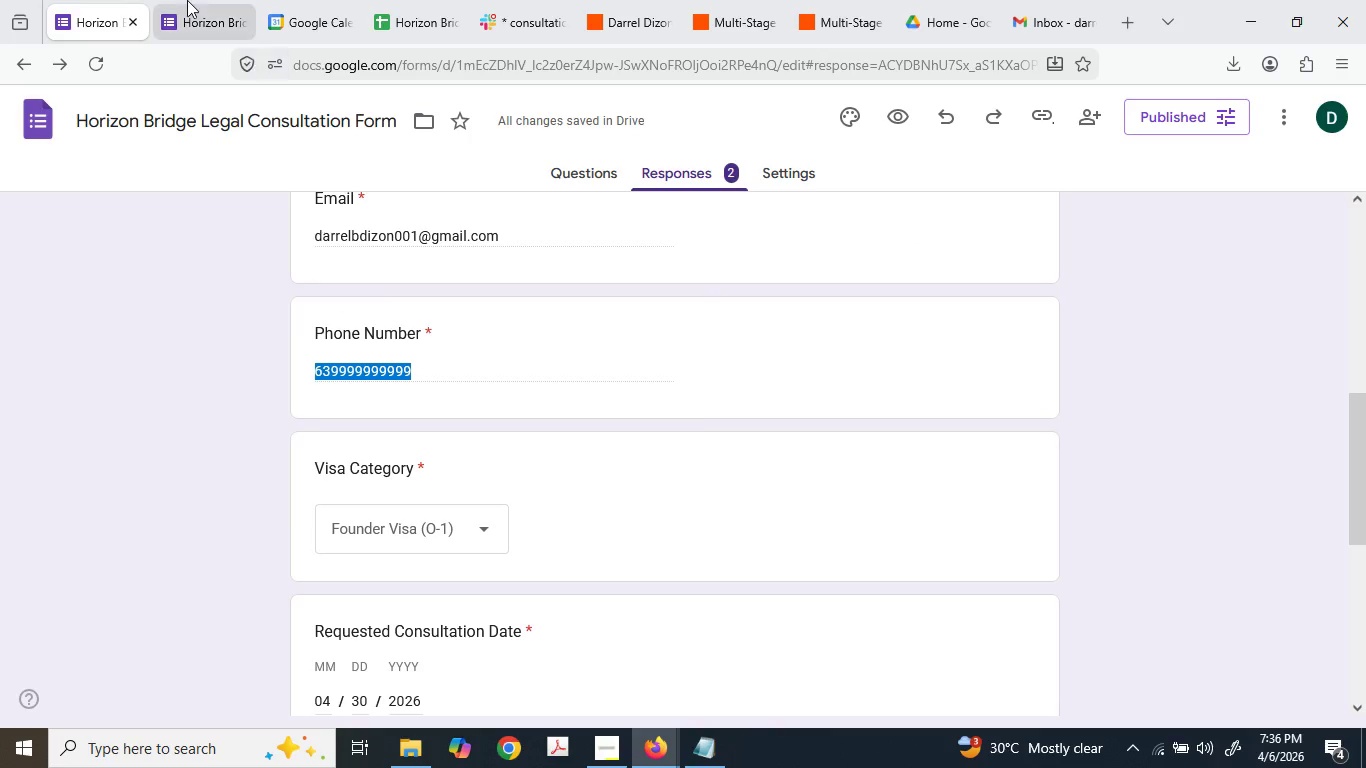 
key(Control+C)
 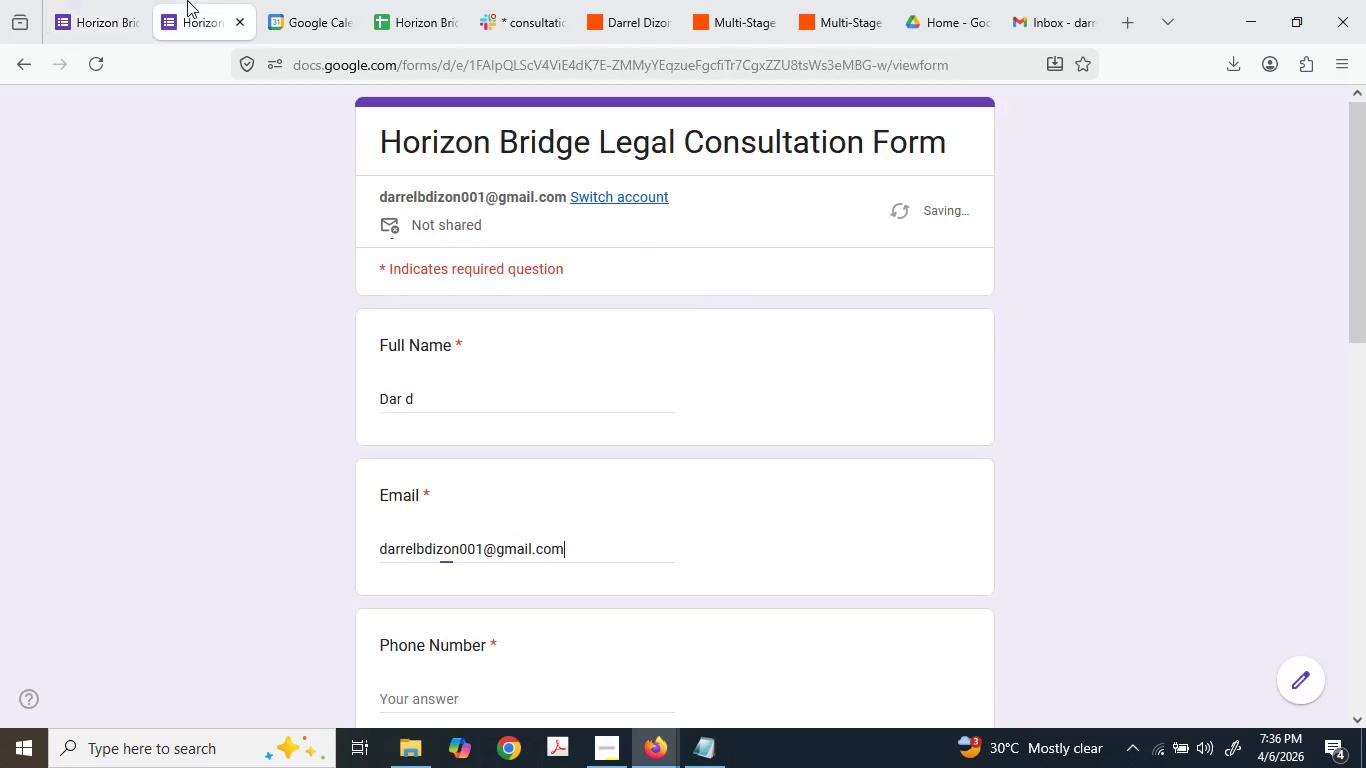 
left_click([187, 0])
 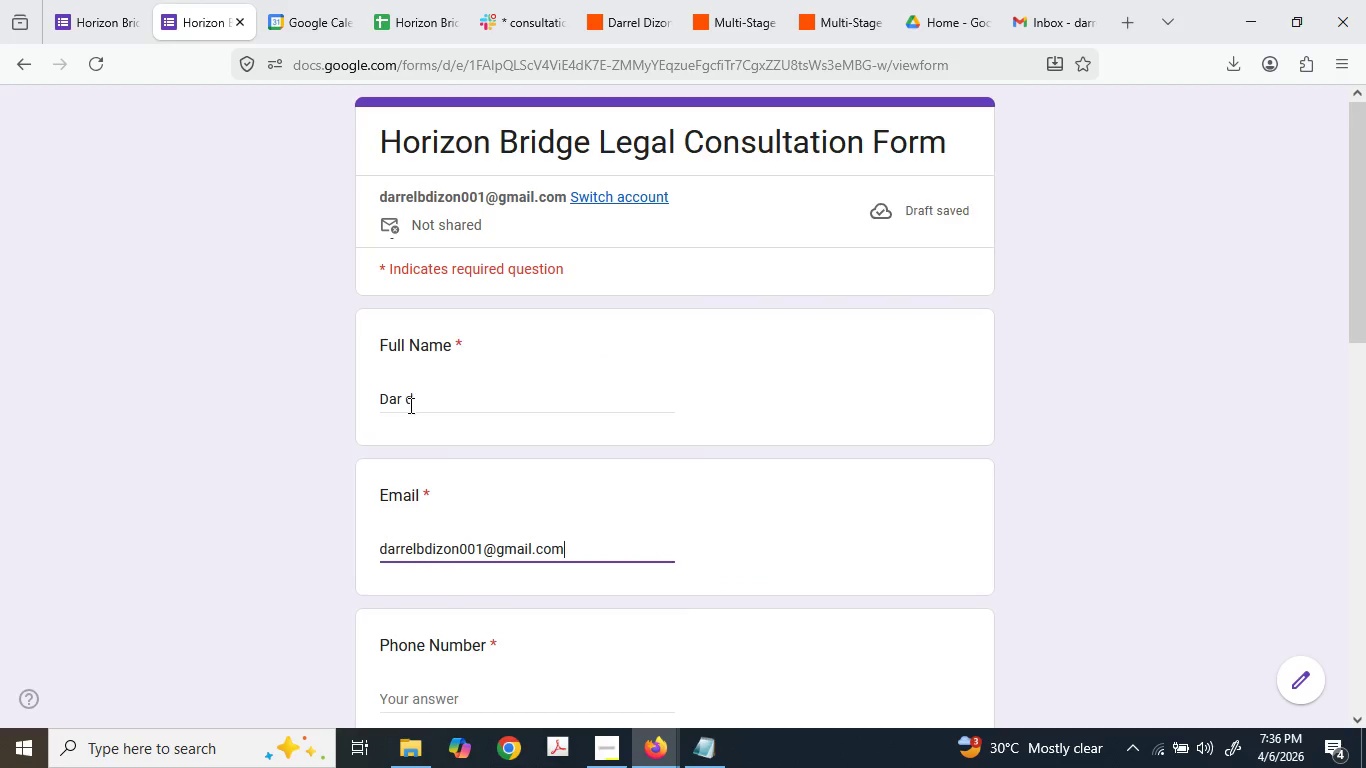 
scroll: coordinate [421, 459], scroll_direction: down, amount: 2.0
 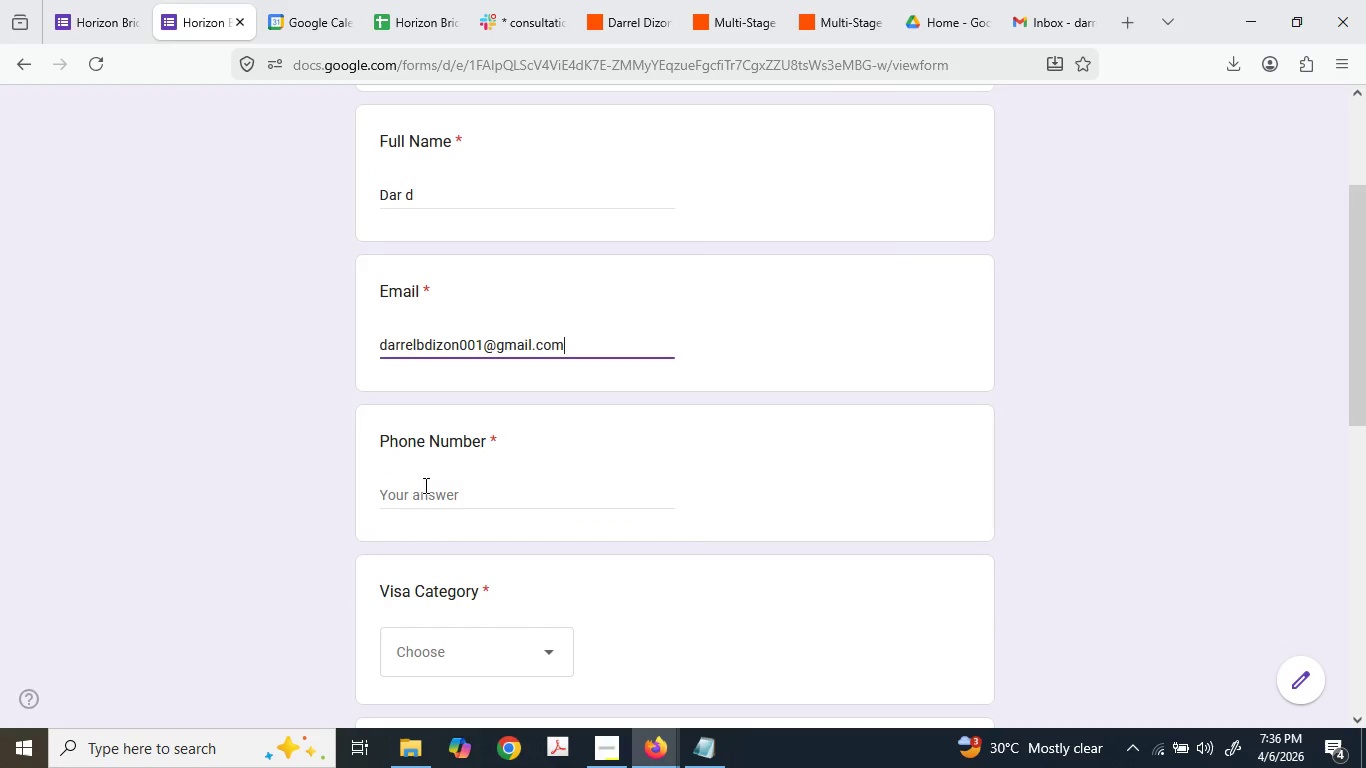 
key(Control+ControlLeft)
 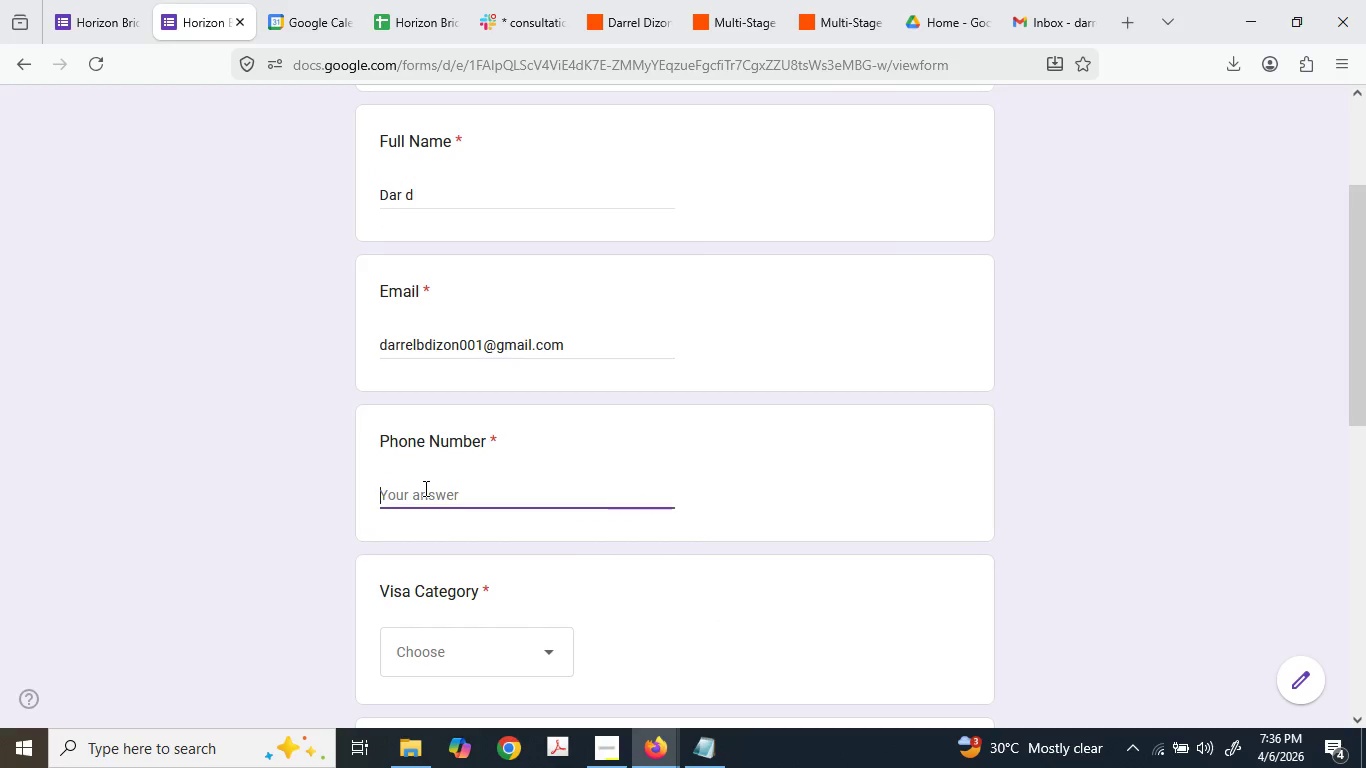 
key(Control+V)
 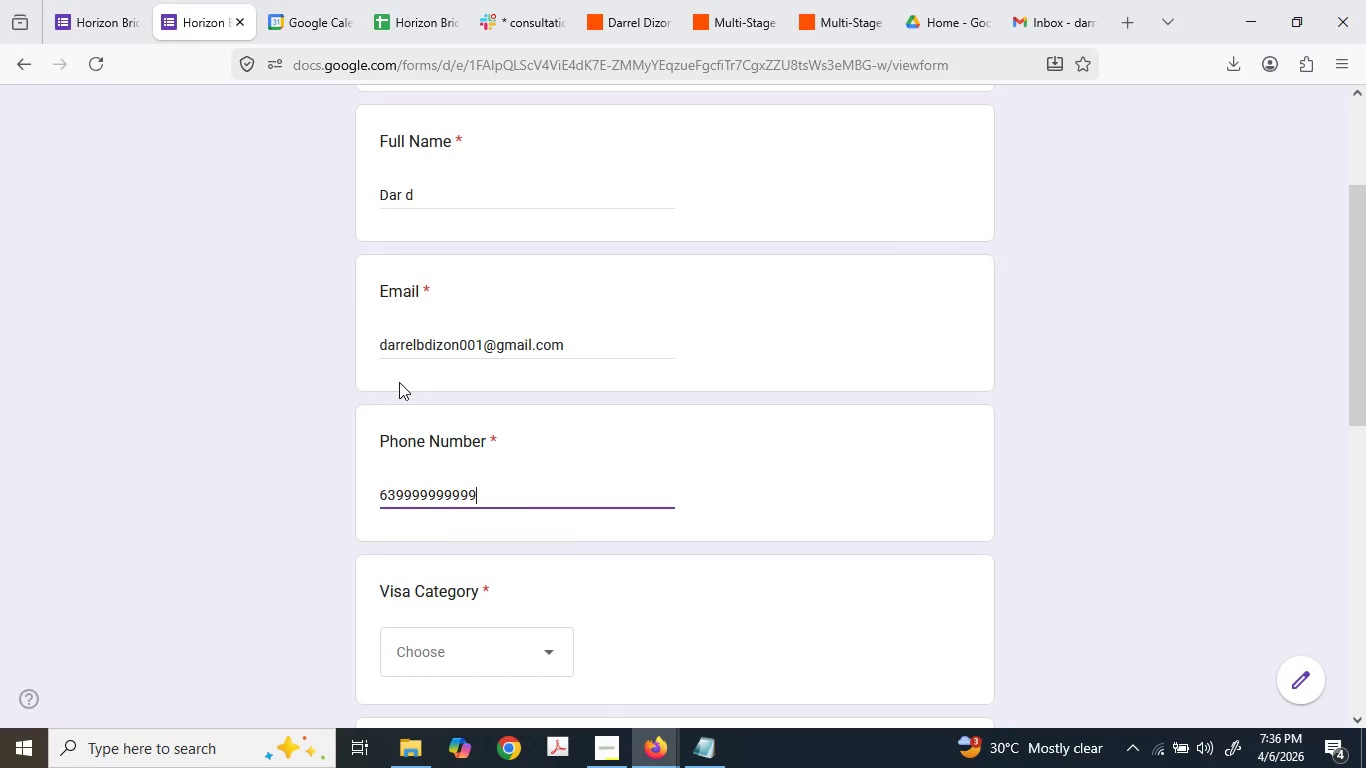 
scroll: coordinate [399, 382], scroll_direction: down, amount: 2.0
 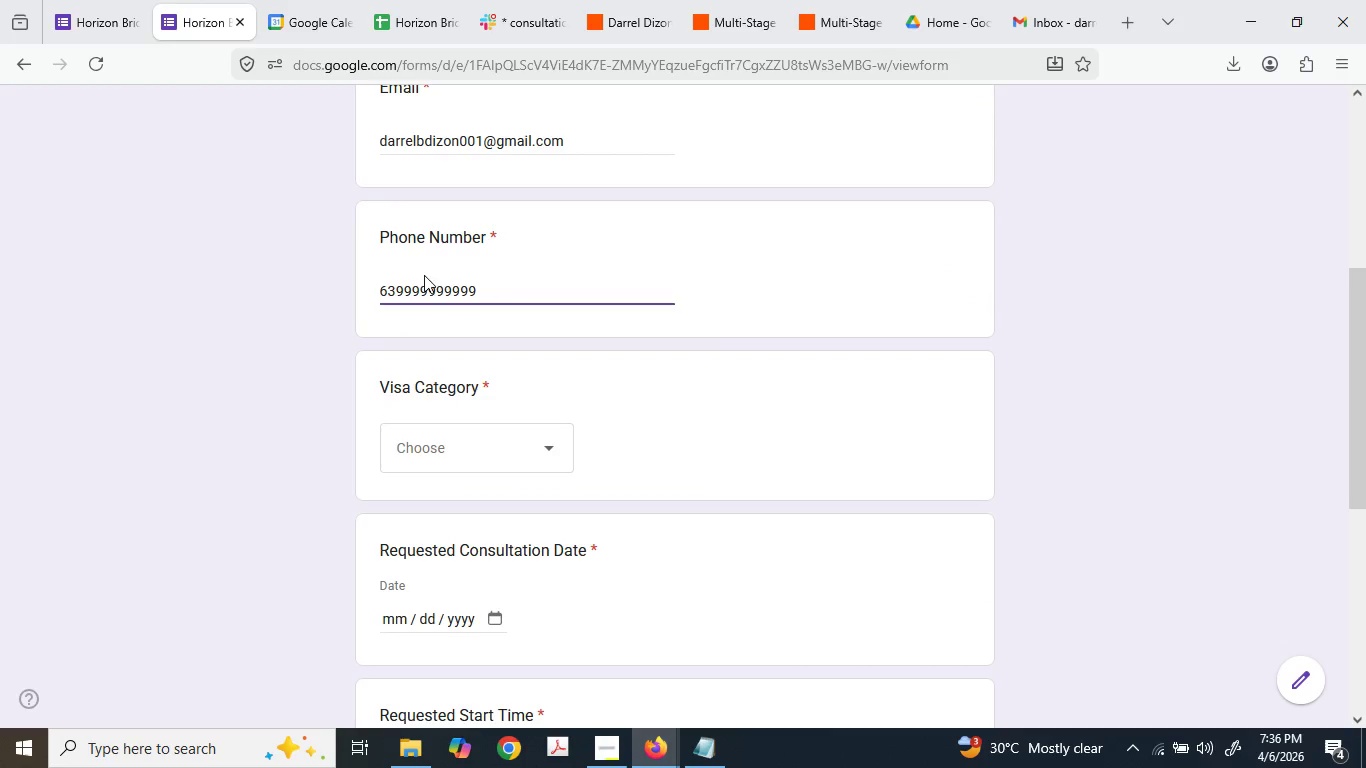 
left_click([454, 285])
 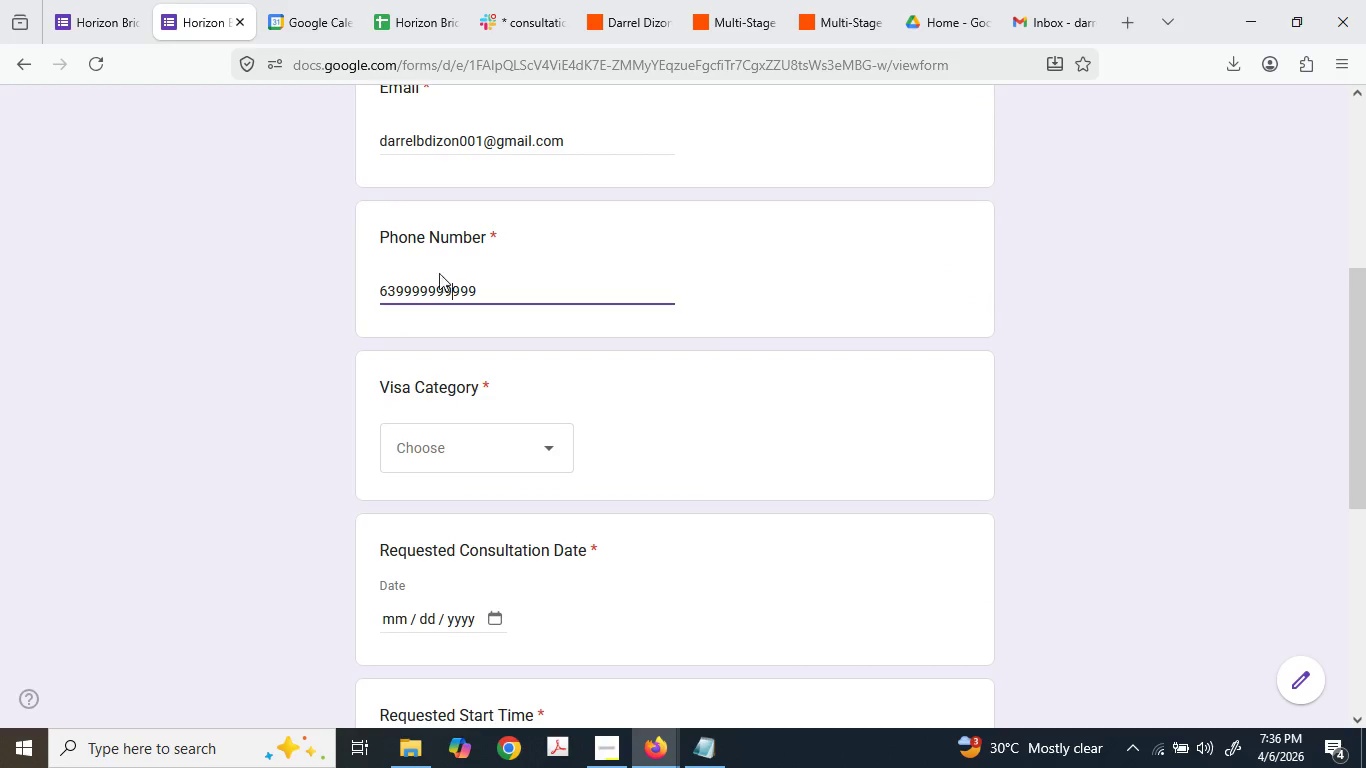 
left_click_drag(start_coordinate=[432, 273], to_coordinate=[475, 290])
 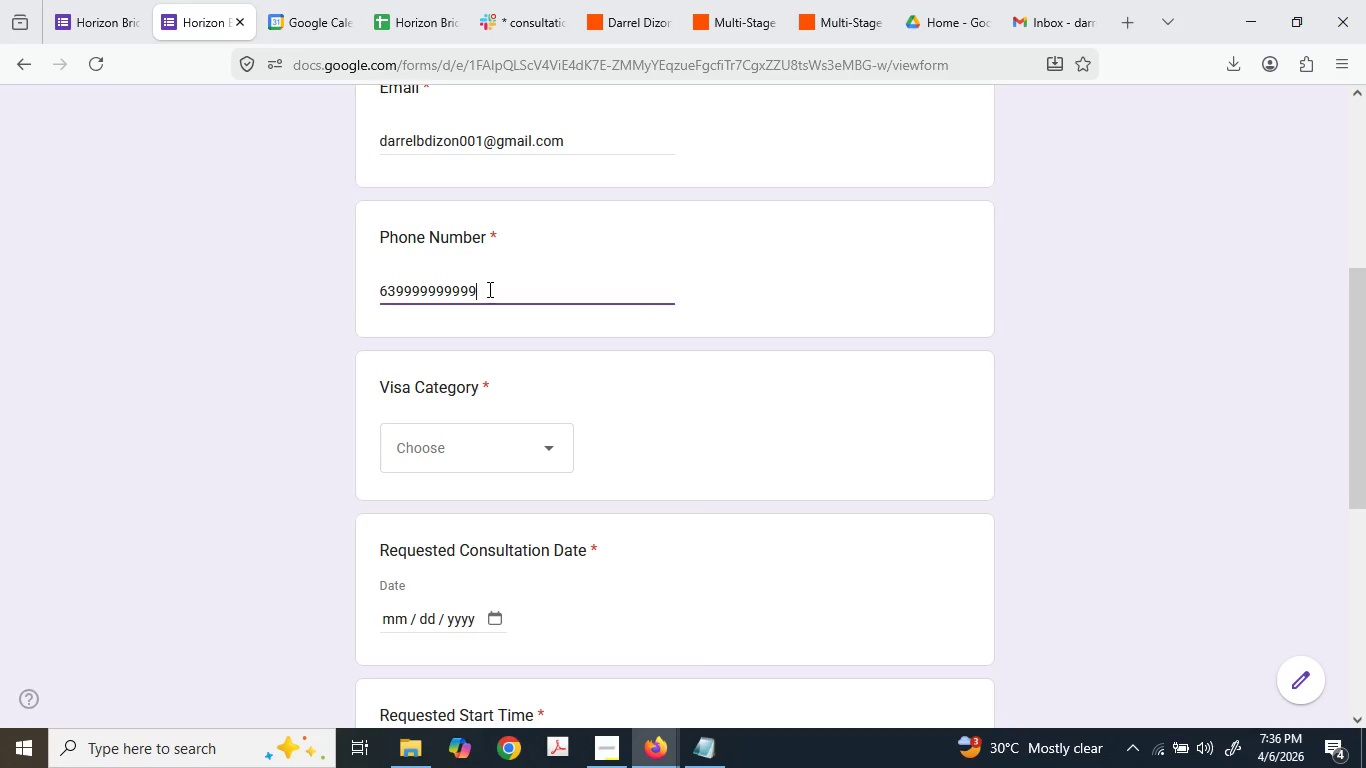 
left_click_drag(start_coordinate=[488, 289], to_coordinate=[413, 278])
 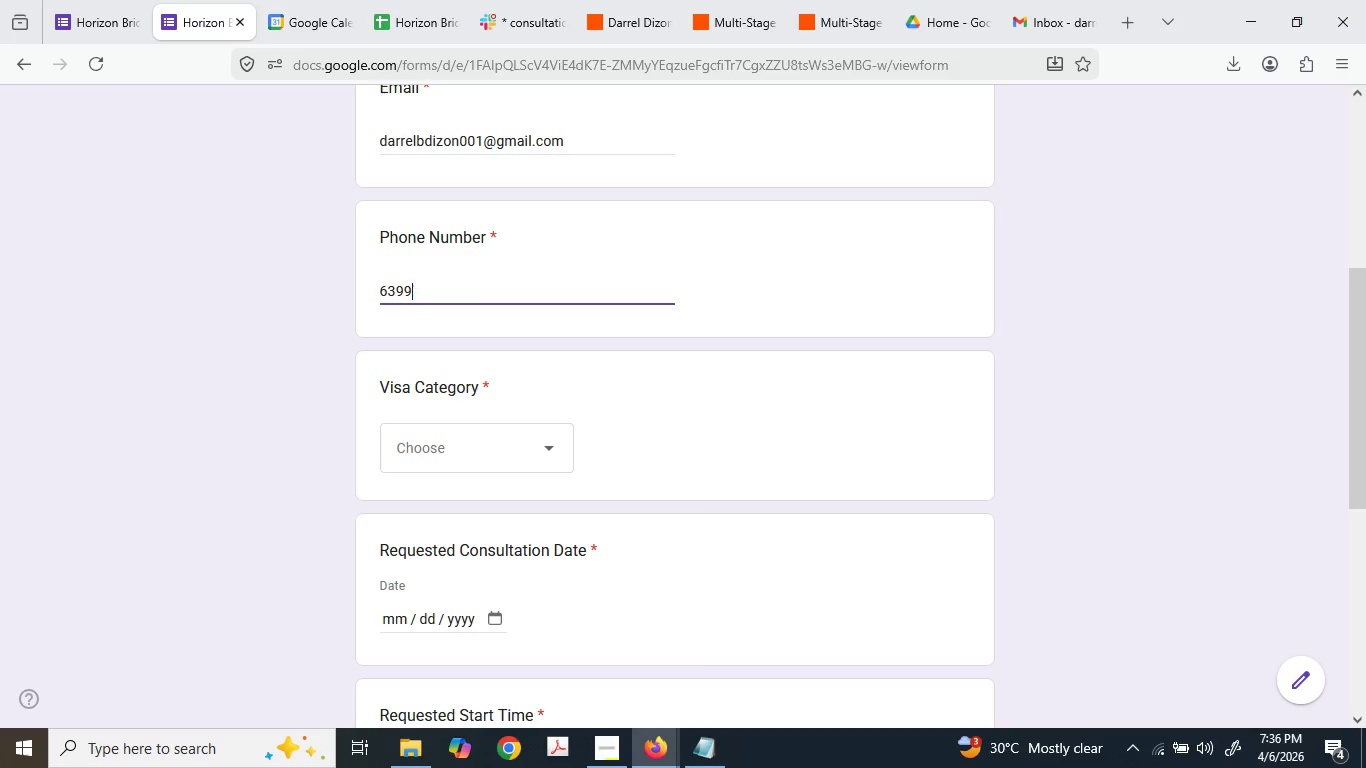 
key(Backspace)
 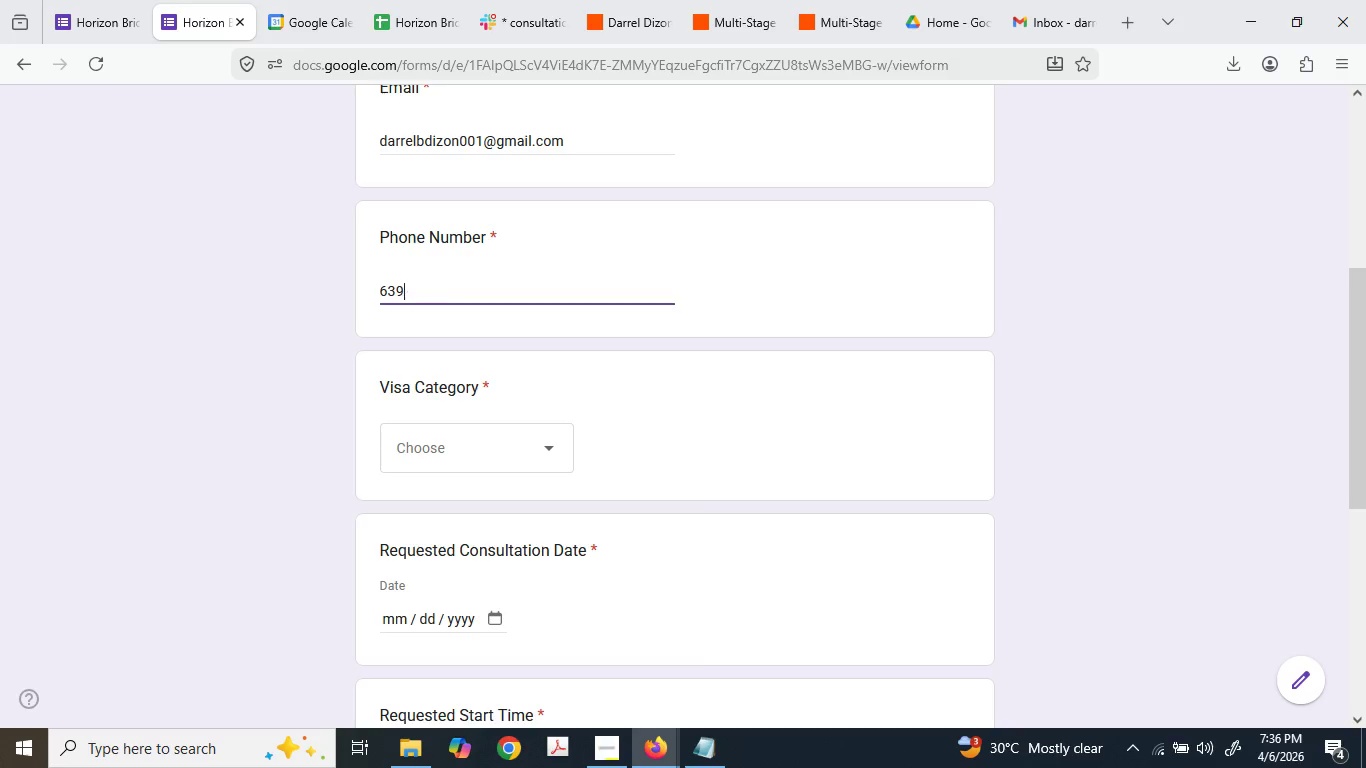 
key(Backspace)
 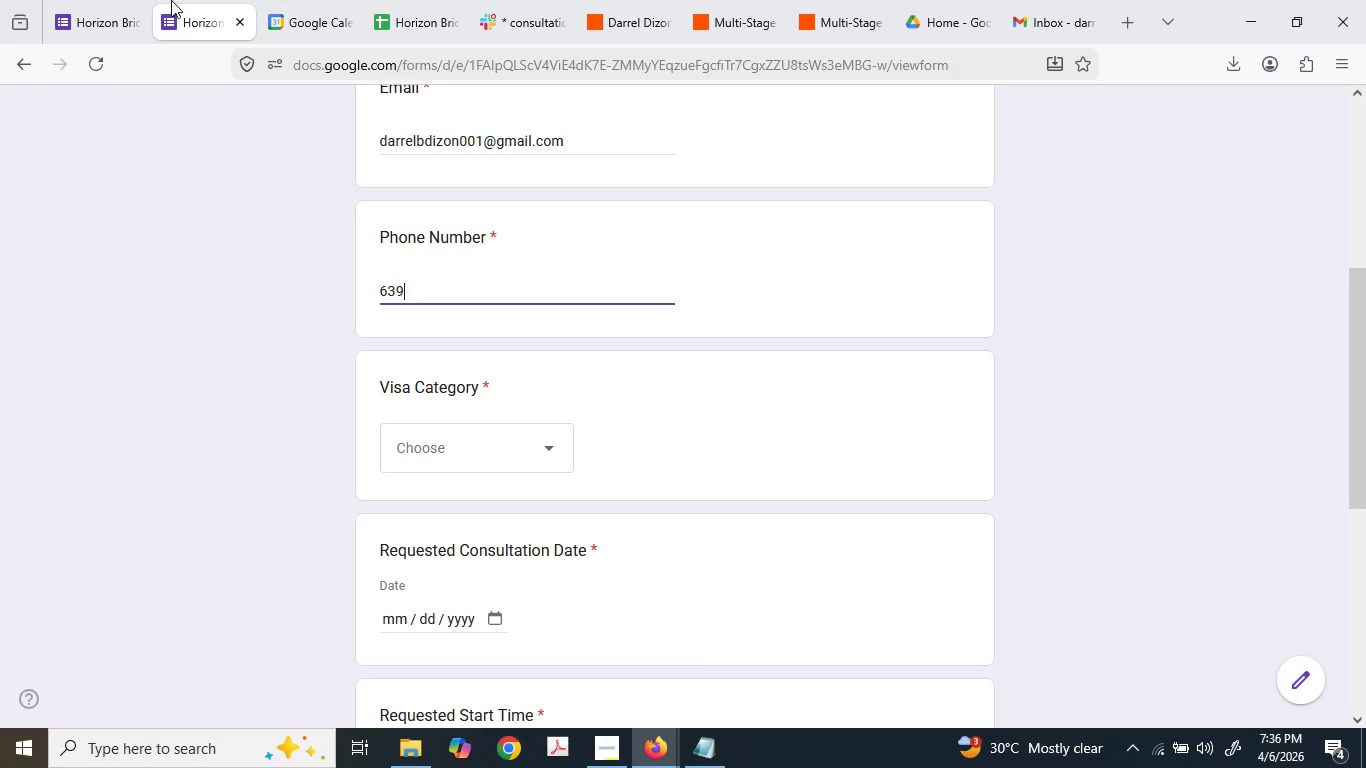 
left_click([131, 0])
 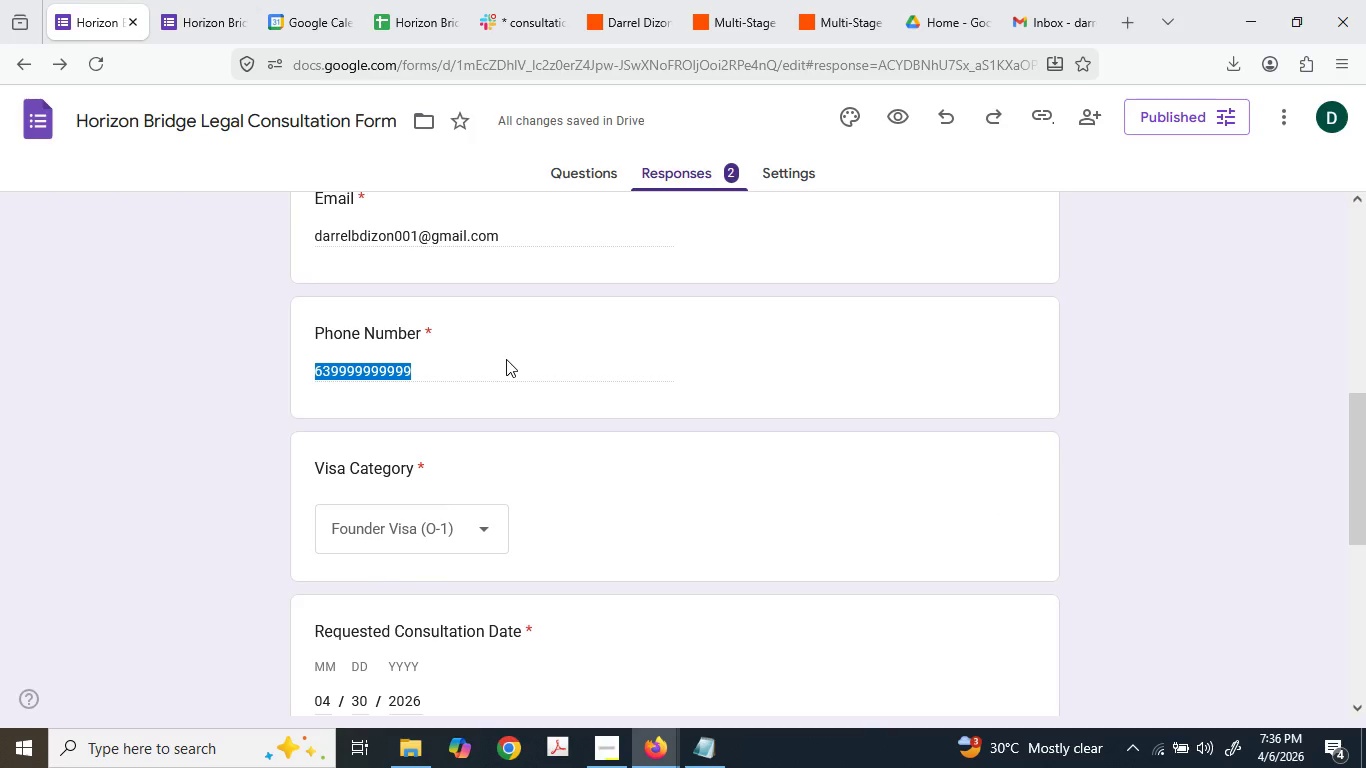 
scroll: coordinate [506, 359], scroll_direction: down, amount: 1.0
 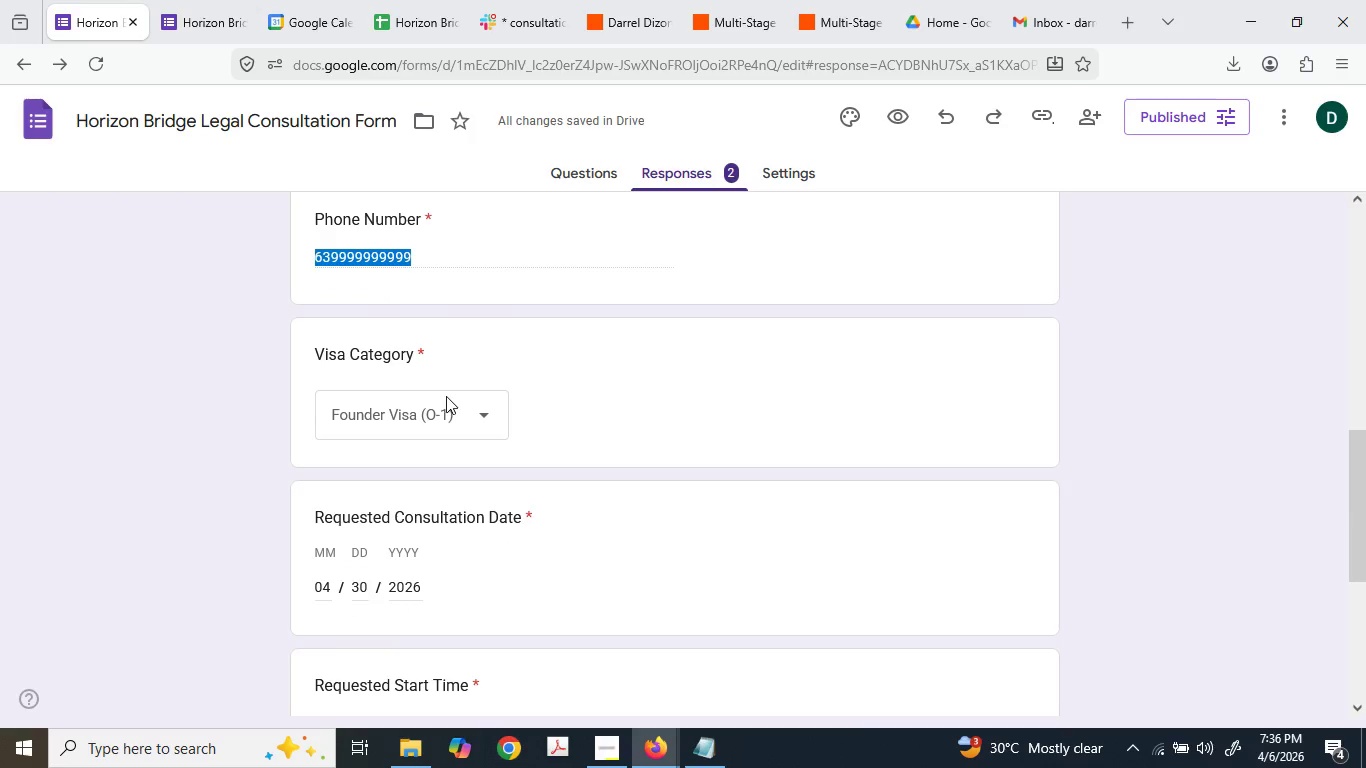 
left_click([445, 408])
 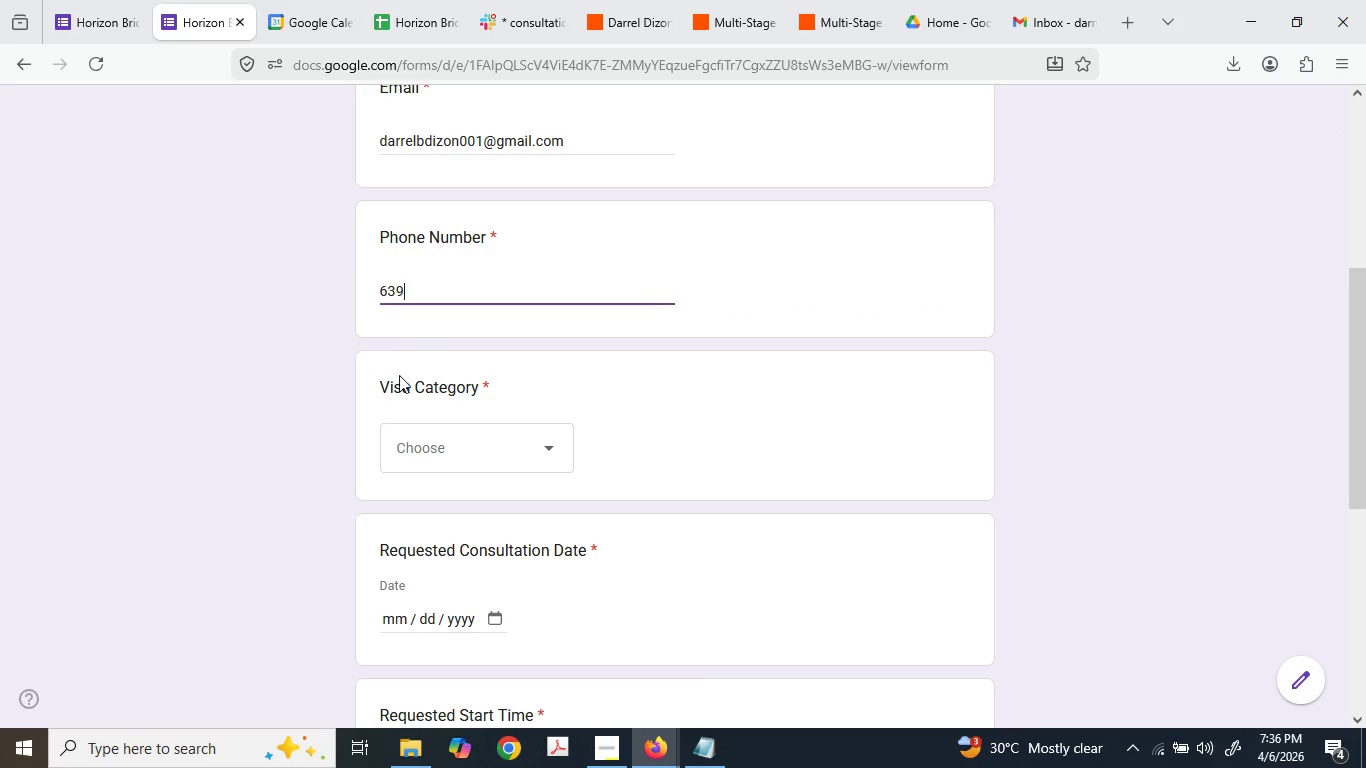 
double_click([426, 437])
 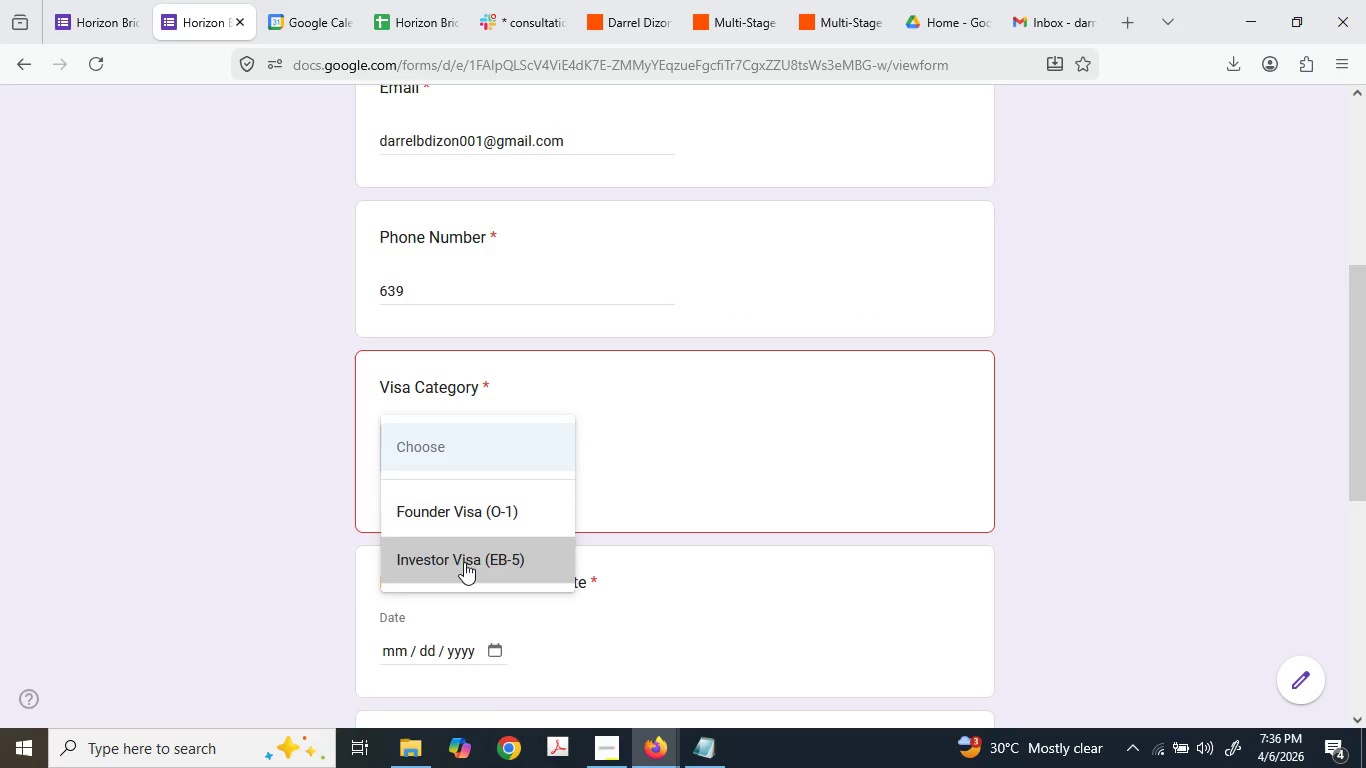 
scroll: coordinate [463, 546], scroll_direction: down, amount: 2.0
 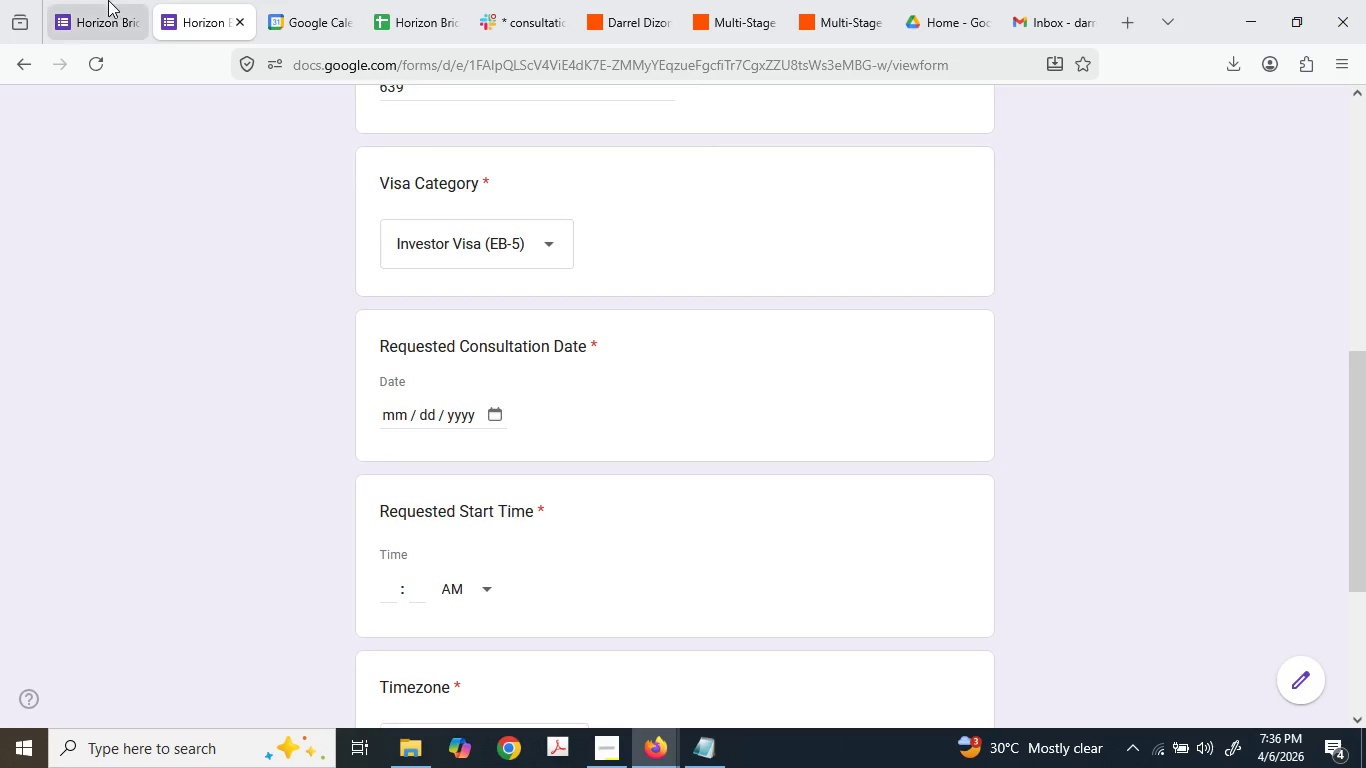 
left_click([107, 0])
 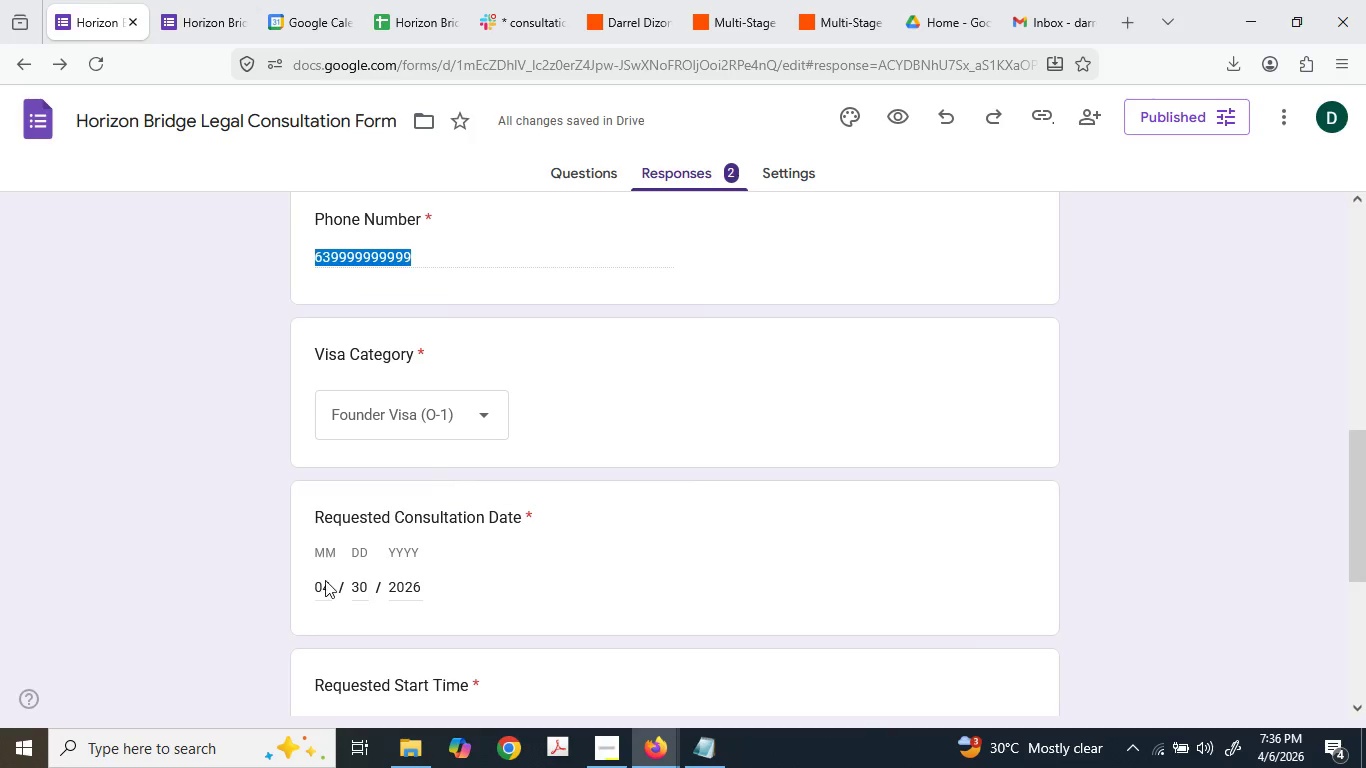 
double_click([325, 581])
 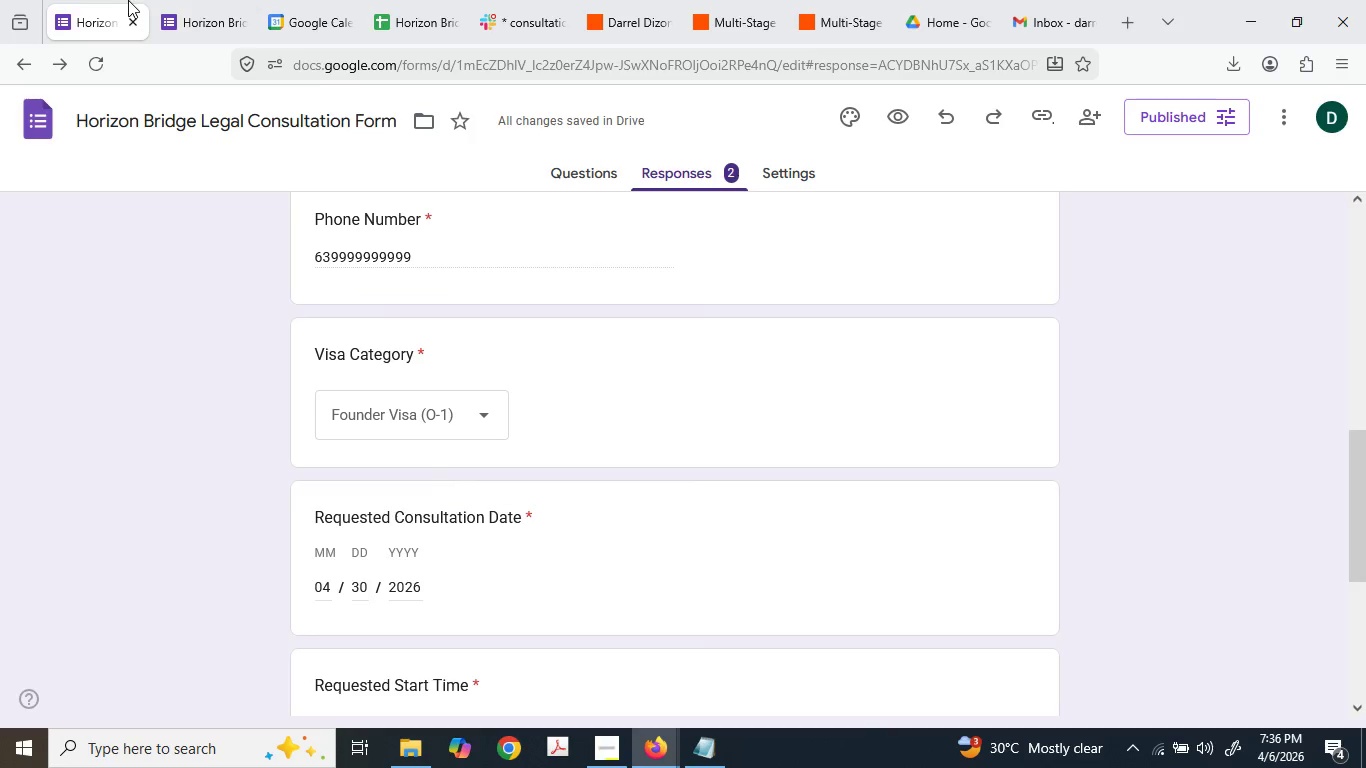 
double_click([143, 0])
 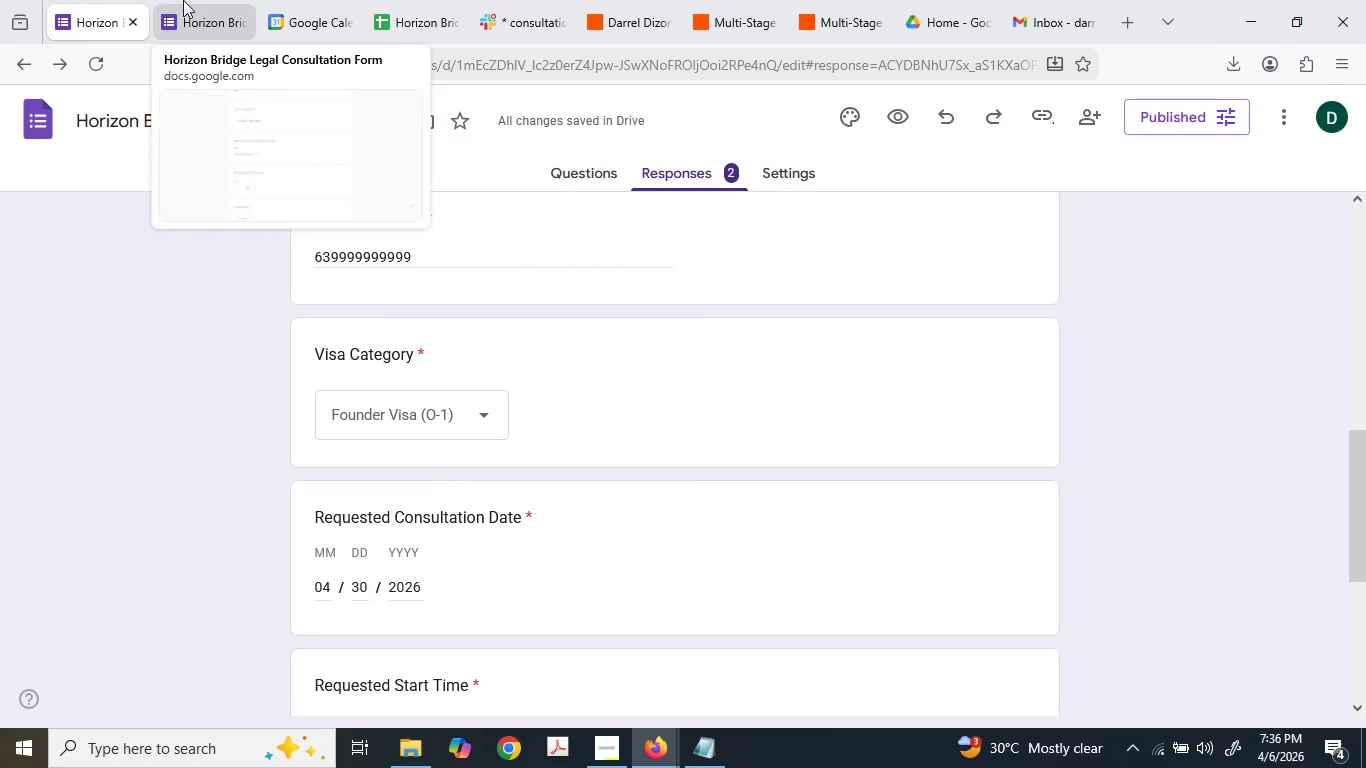 
triple_click([183, 0])
 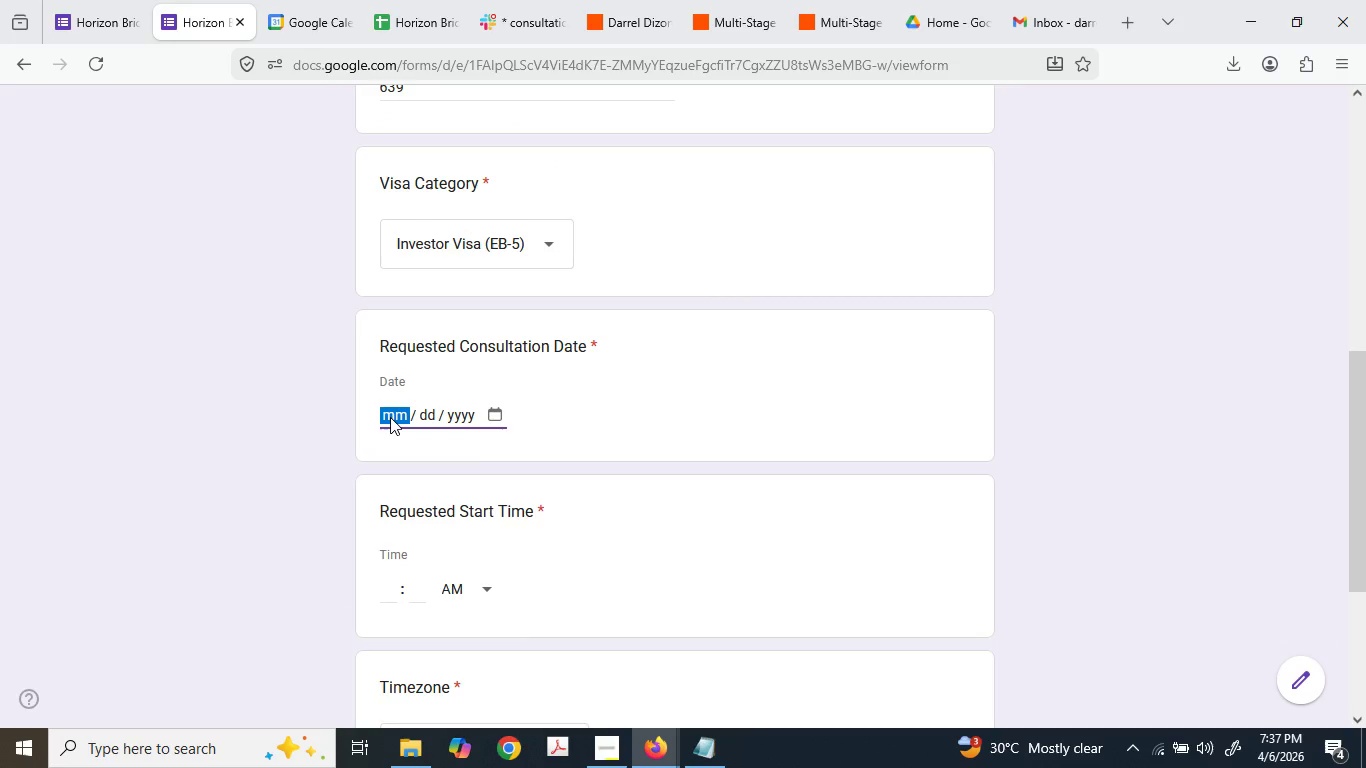 
key(Numpad0)
 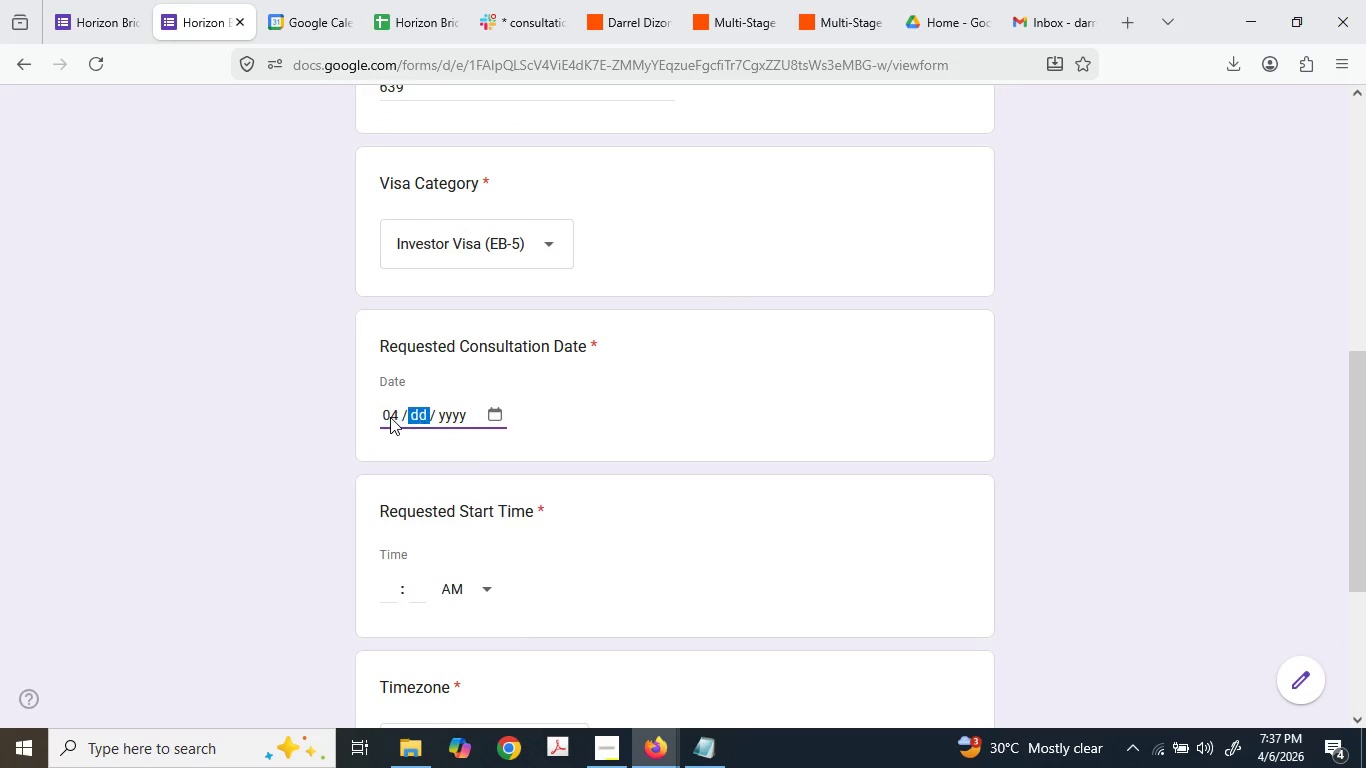 
key(Numpad4)
 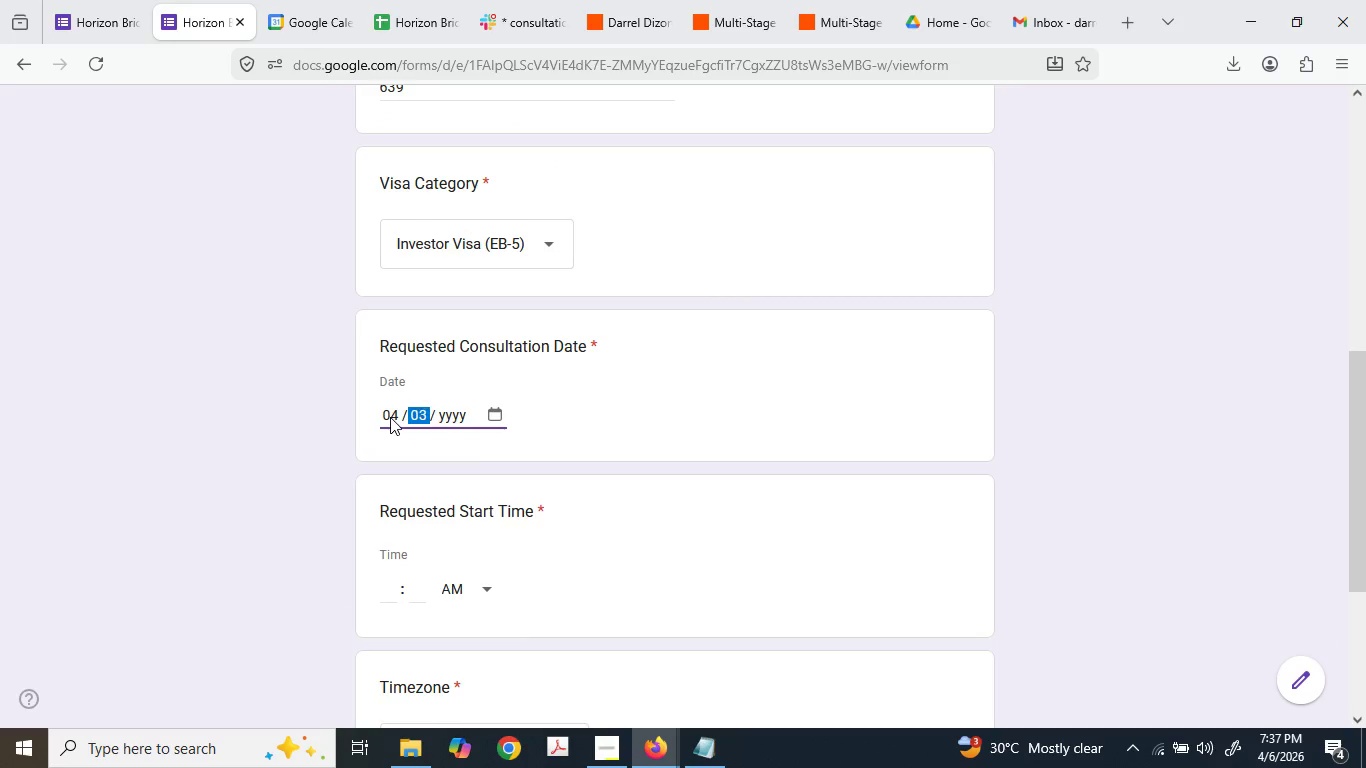 
key(Numpad3)
 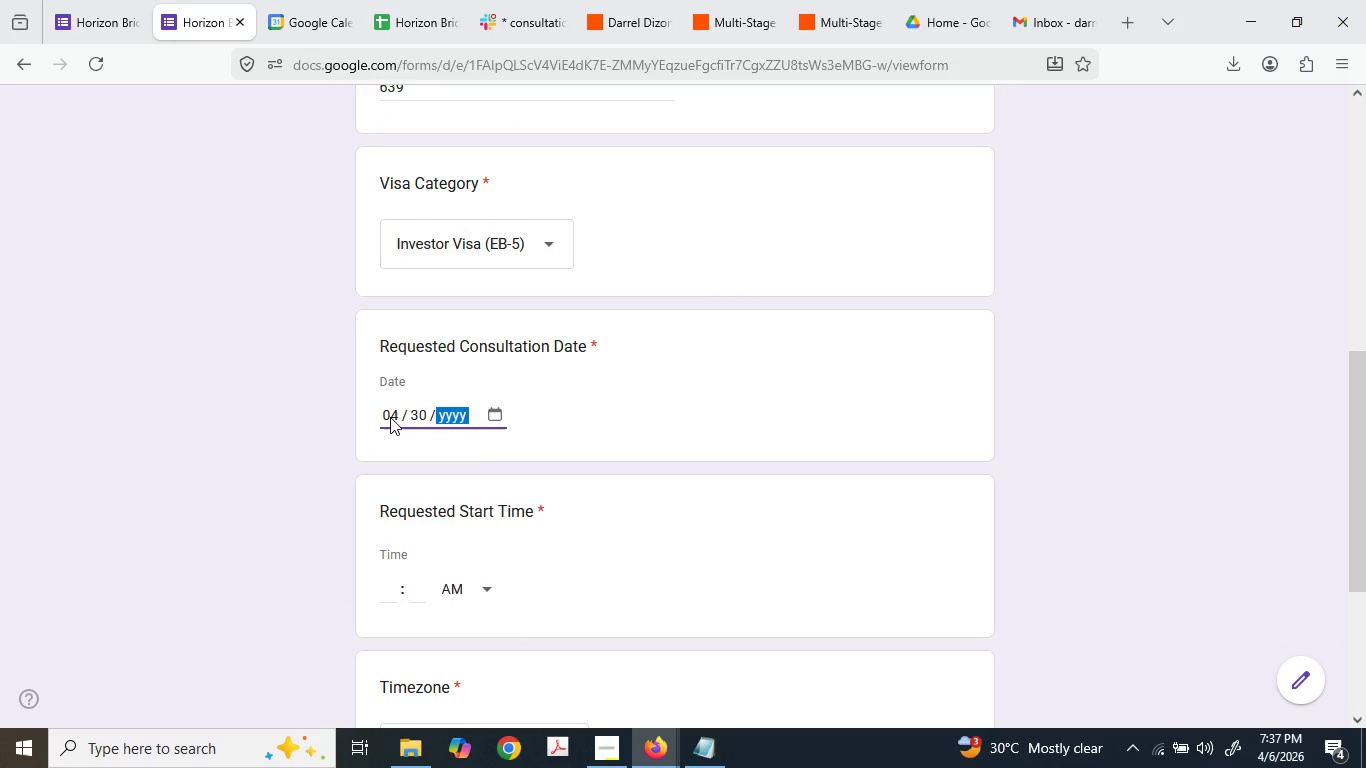 
key(Numpad0)
 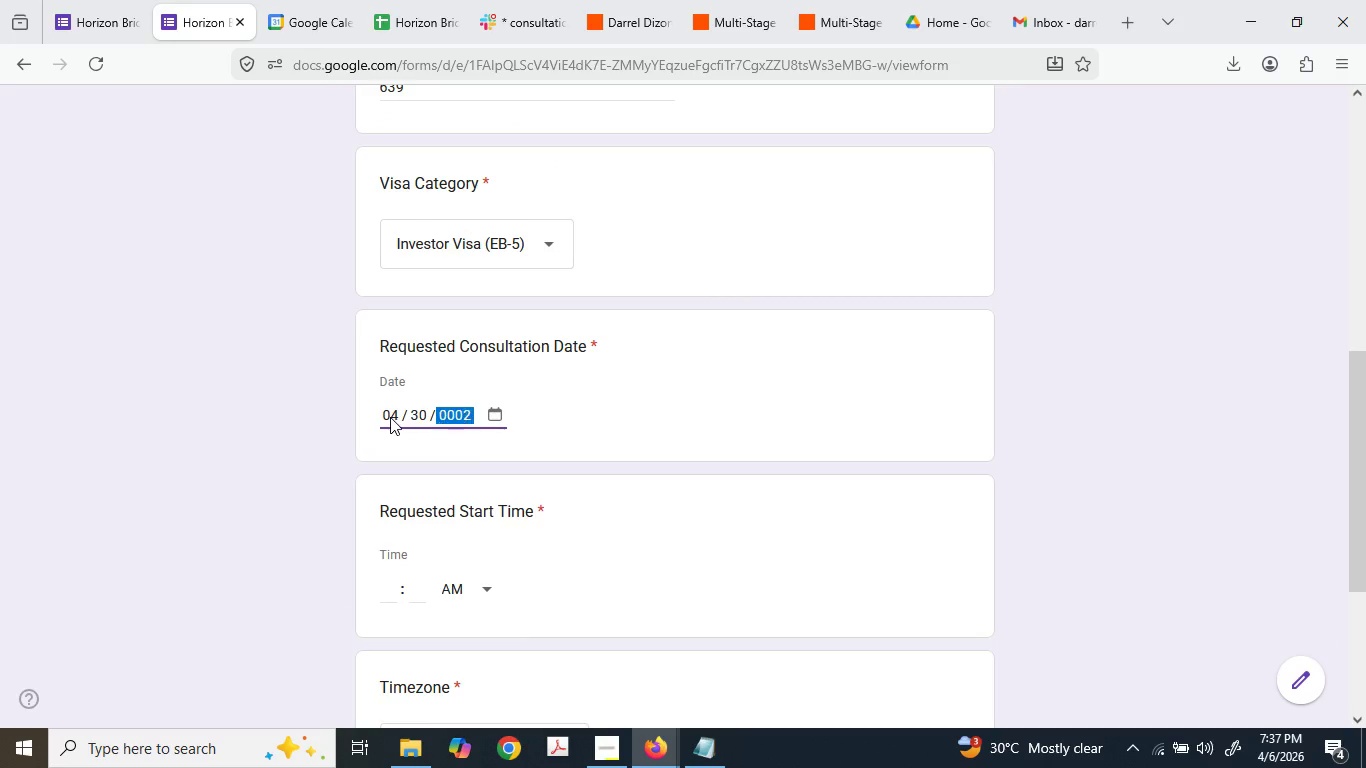 
key(Numpad2)
 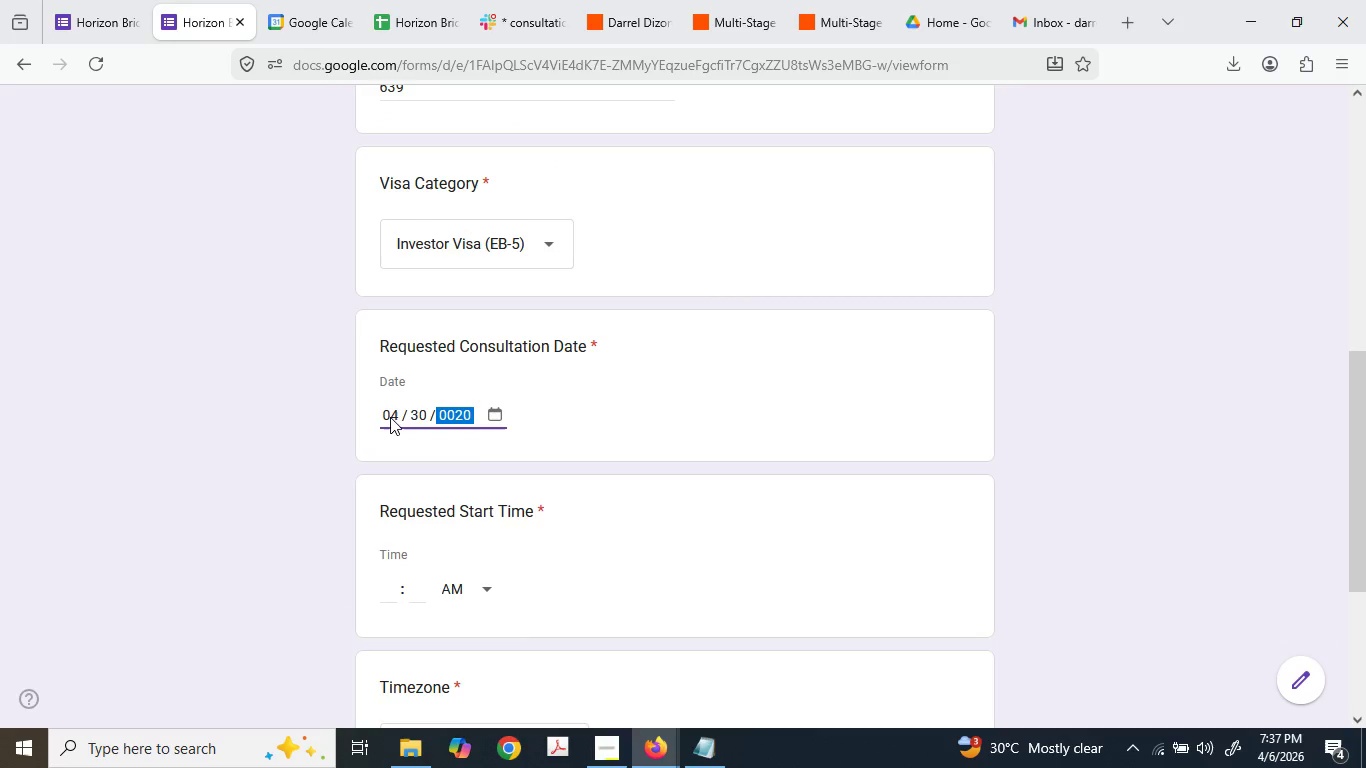 
key(Numpad0)
 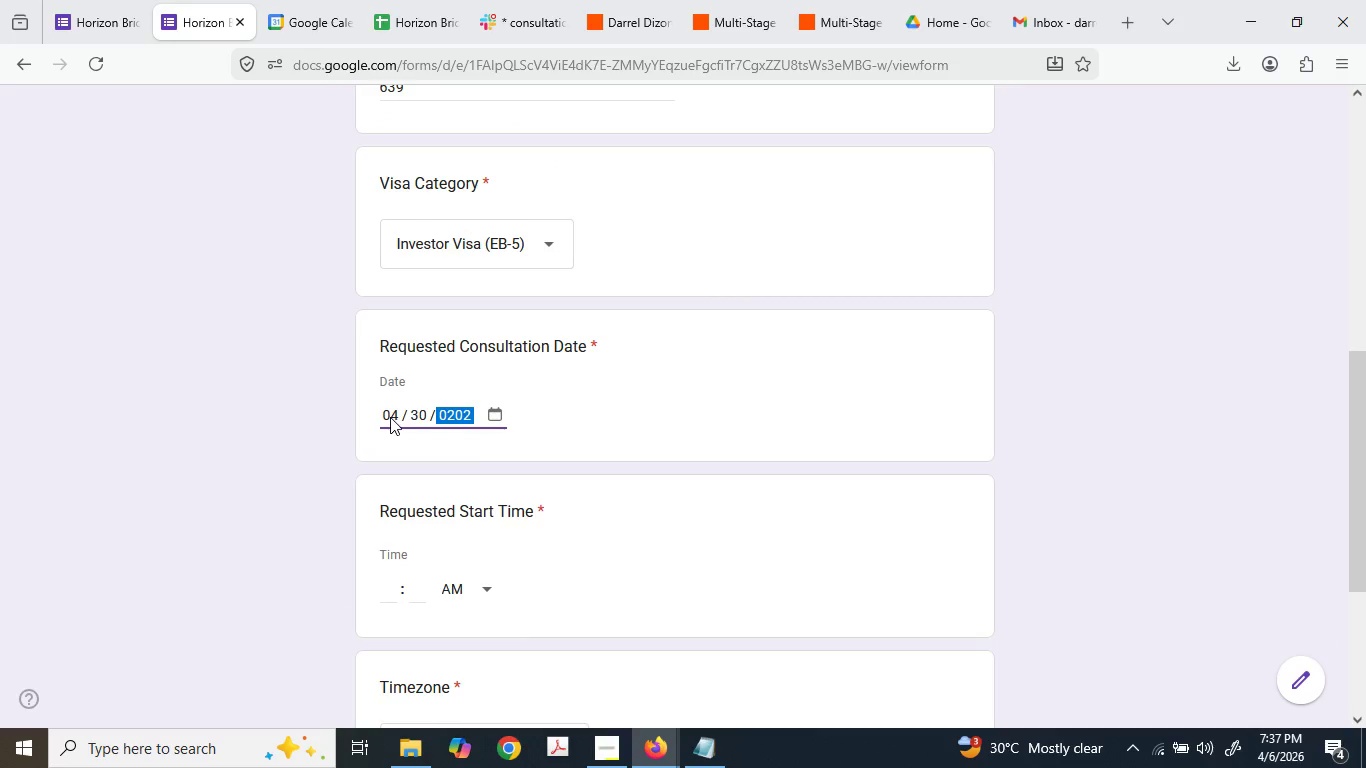 
key(Numpad2)
 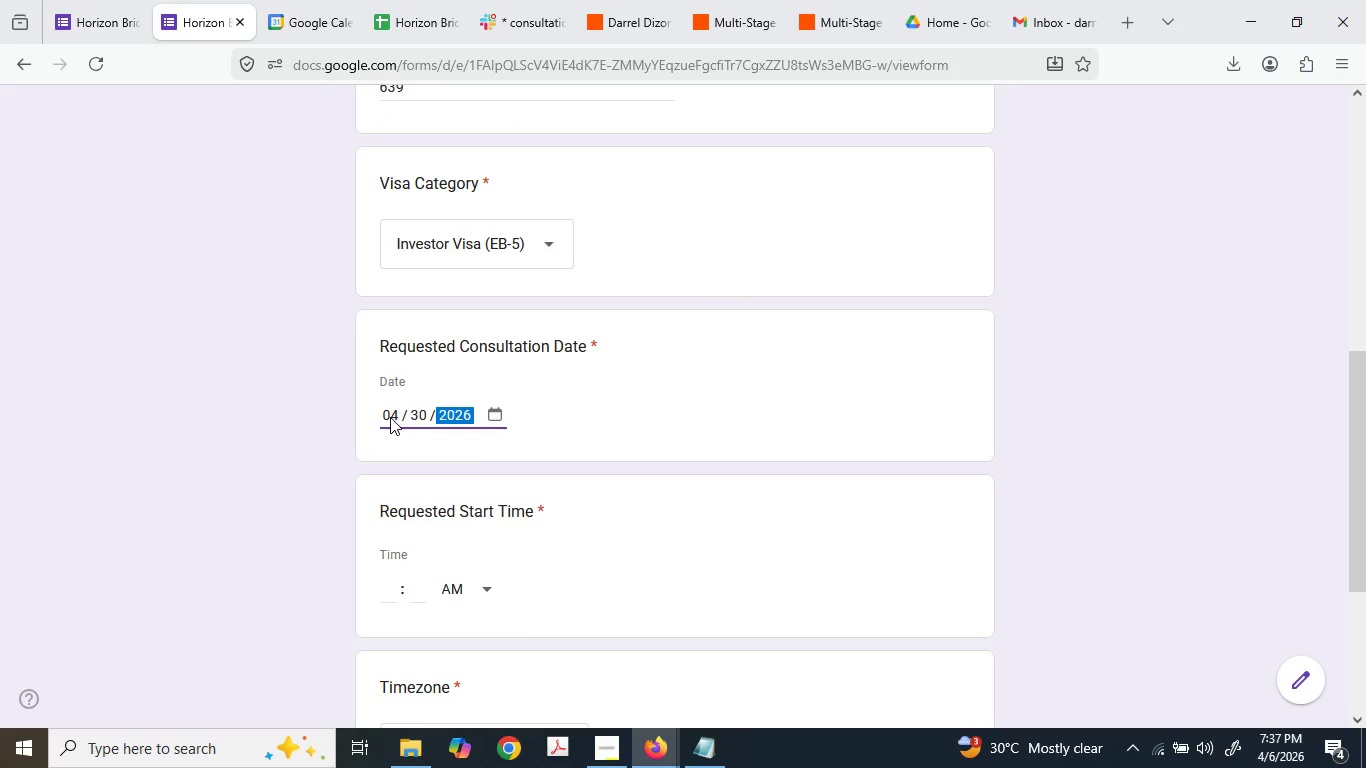 
key(Numpad6)
 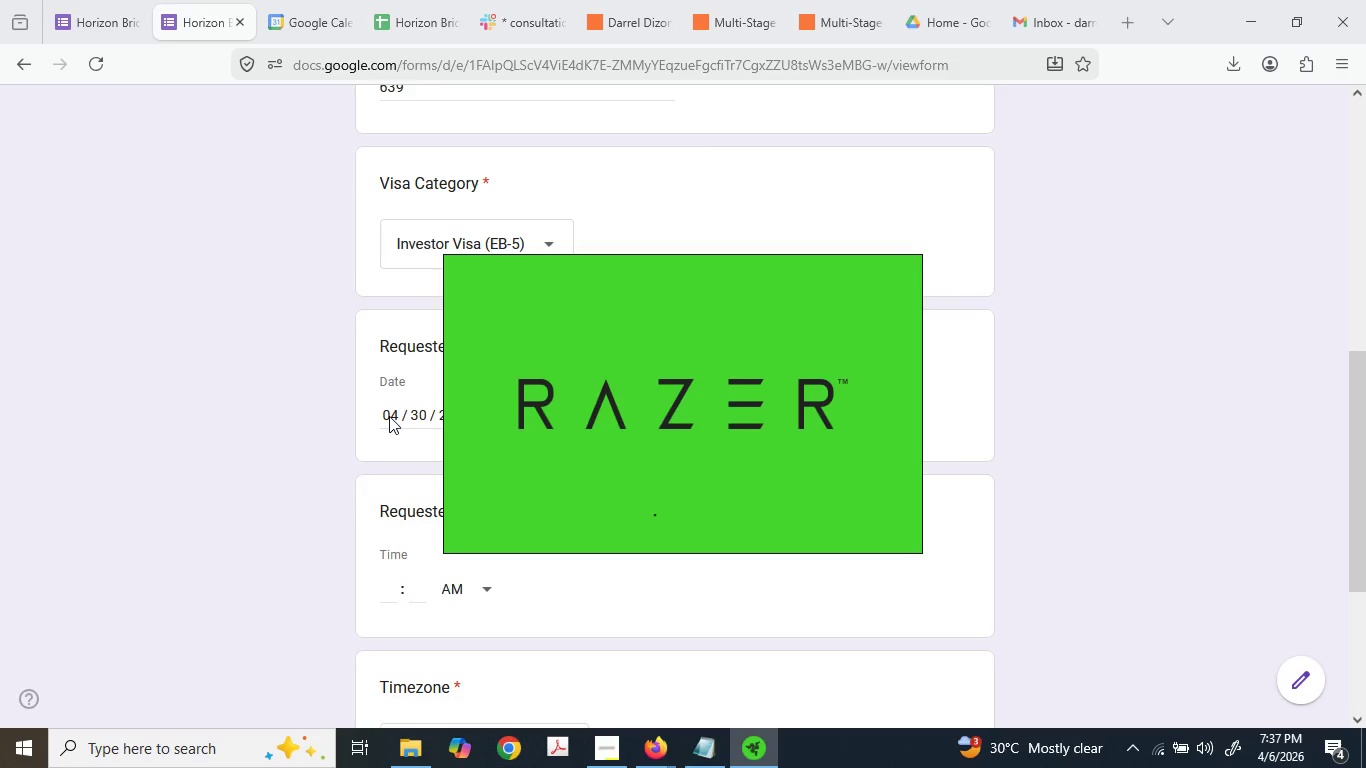 
wait(11.97)
 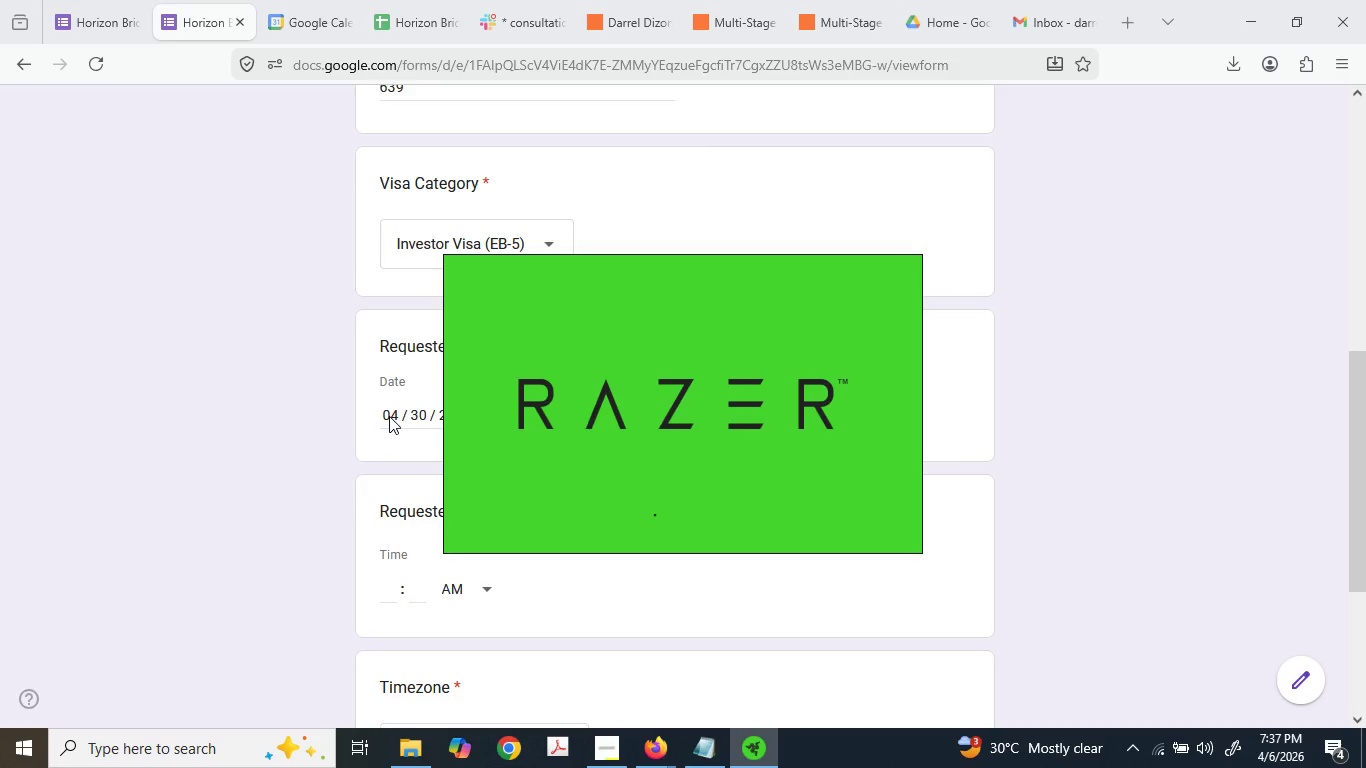 
scroll: coordinate [550, 498], scroll_direction: down, amount: 2.0
 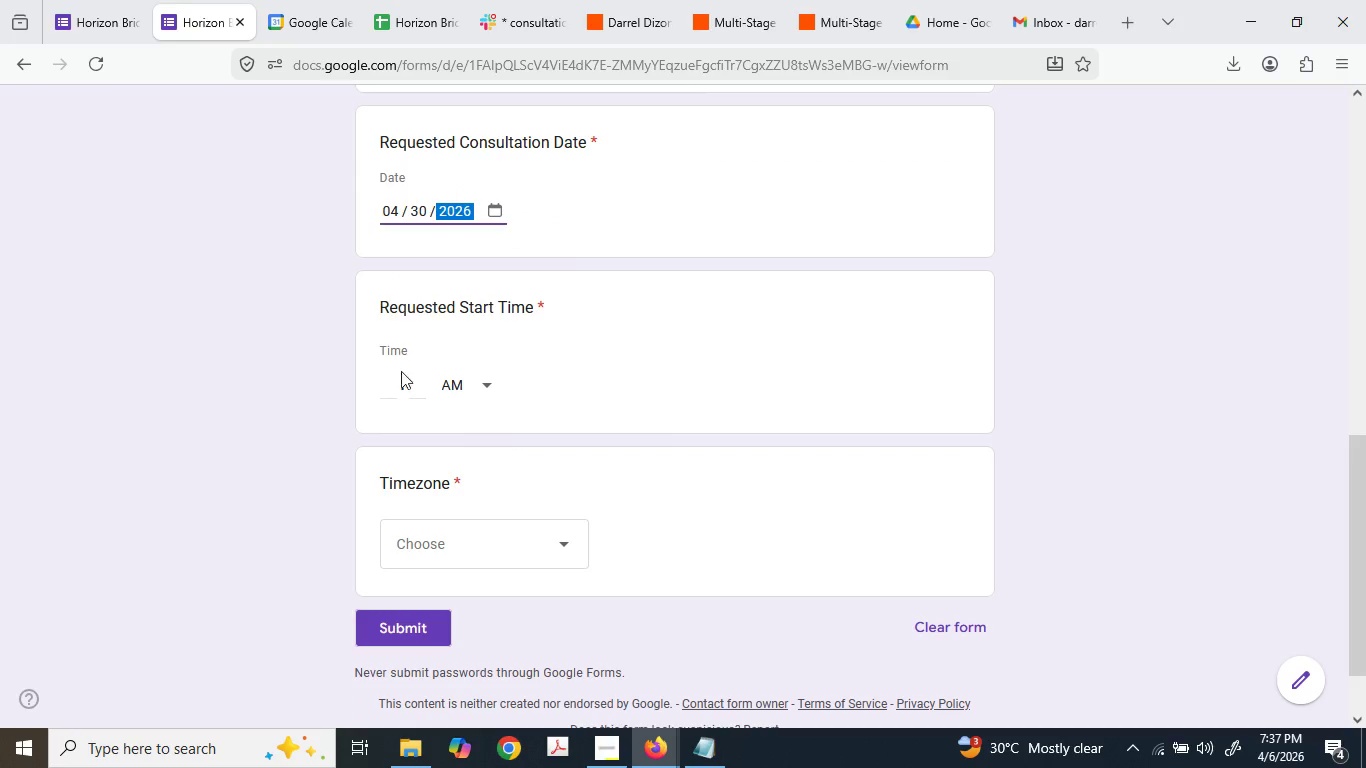 
left_click([394, 385])
 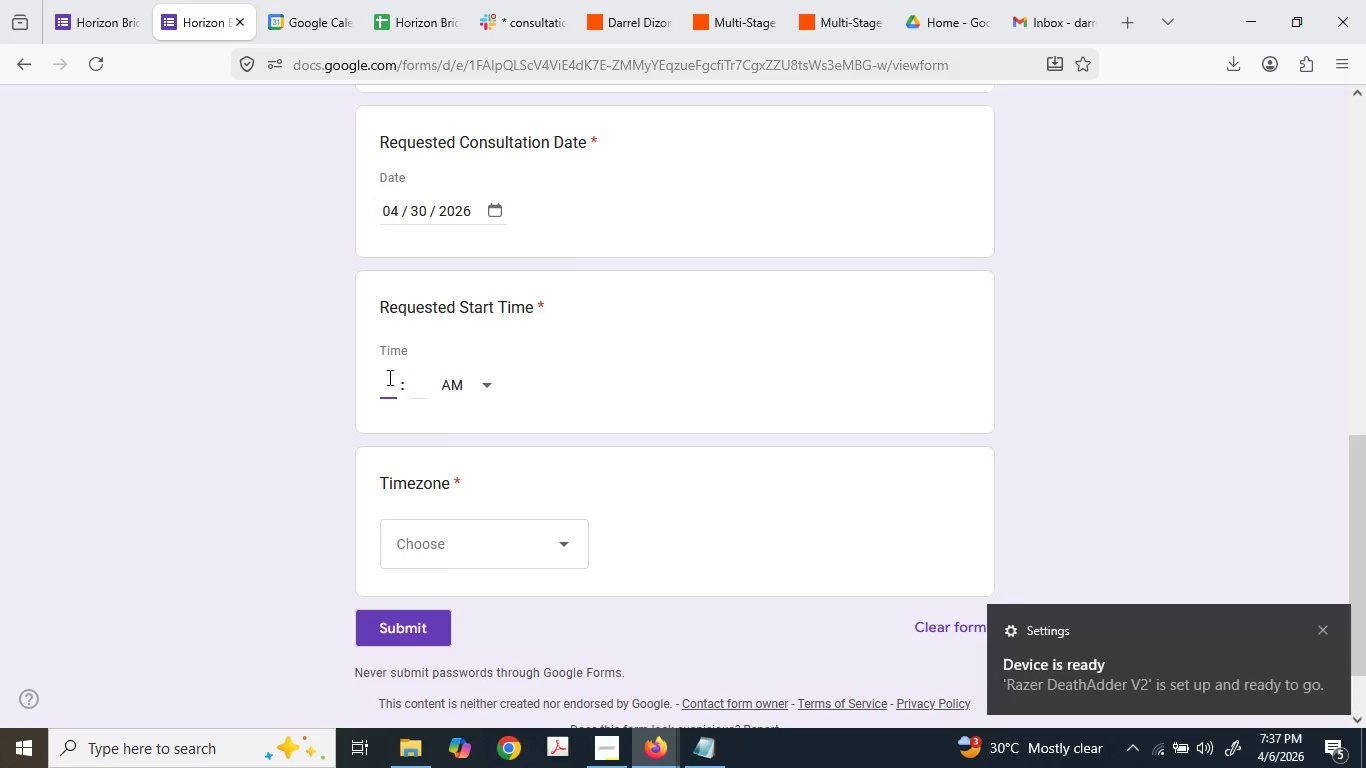 
key(Numpad0)
 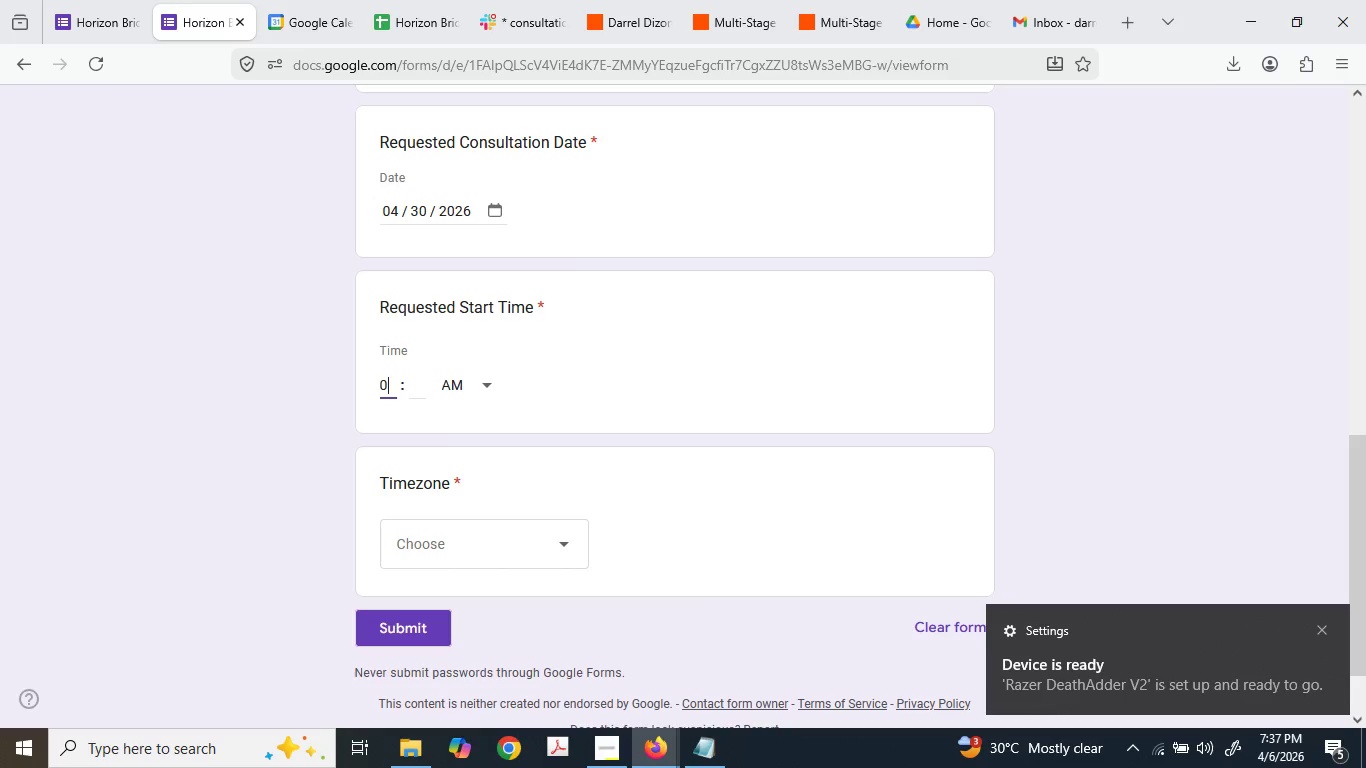 
key(Numpad6)
 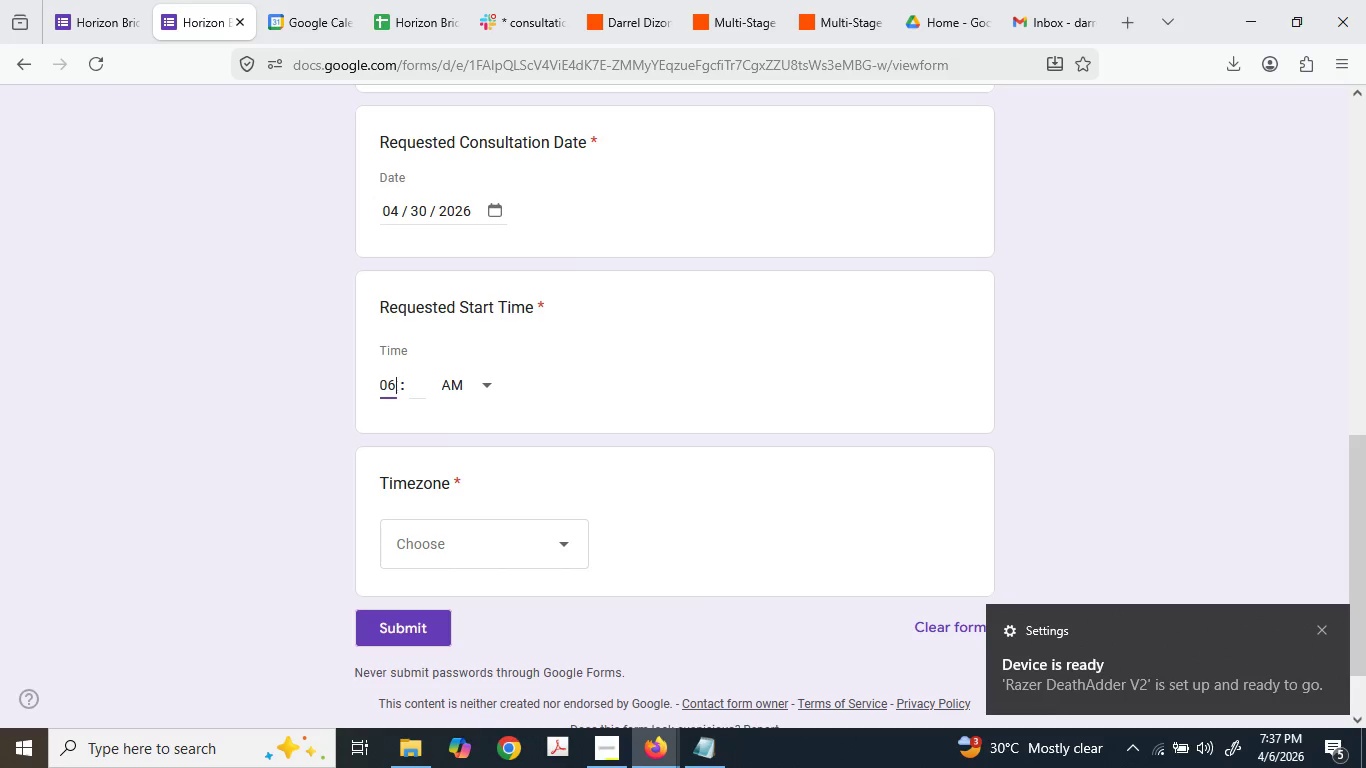 
key(Tab)
 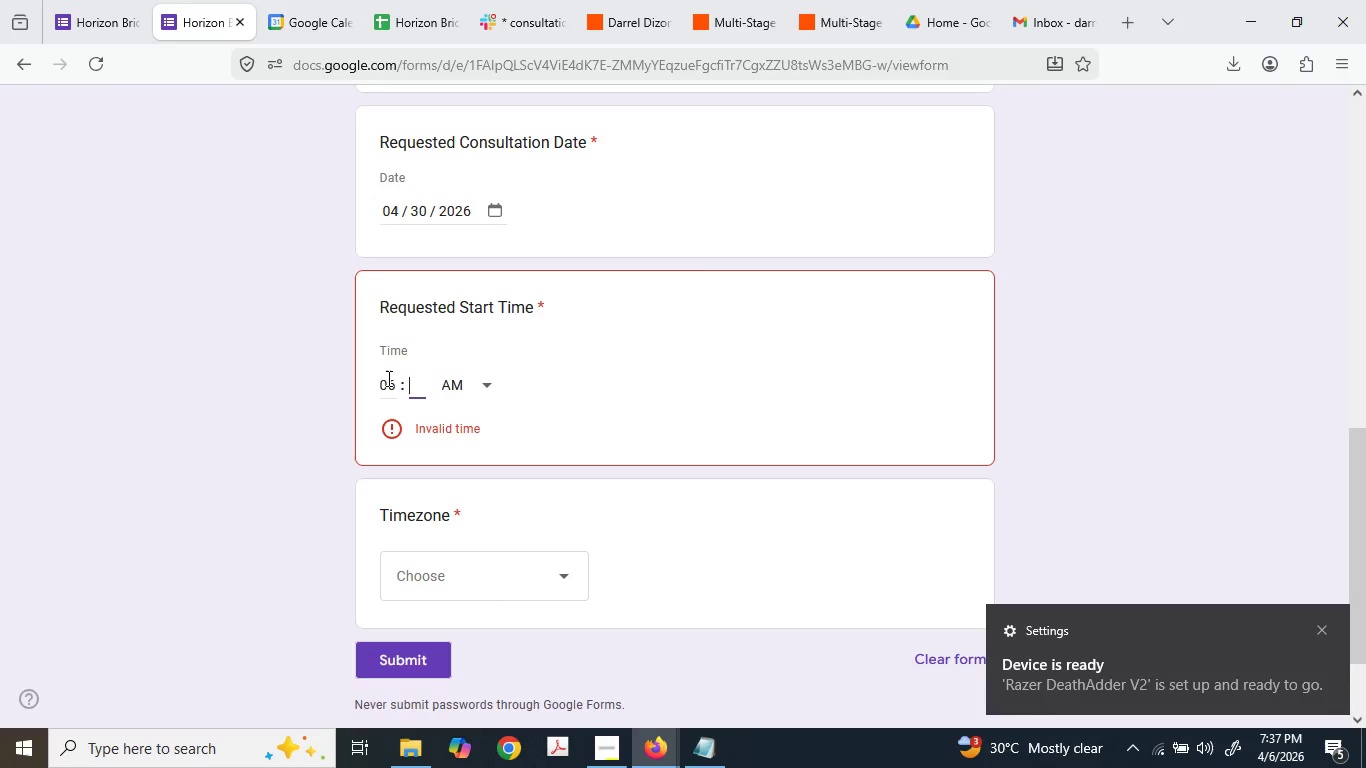 
key(Numpad0)
 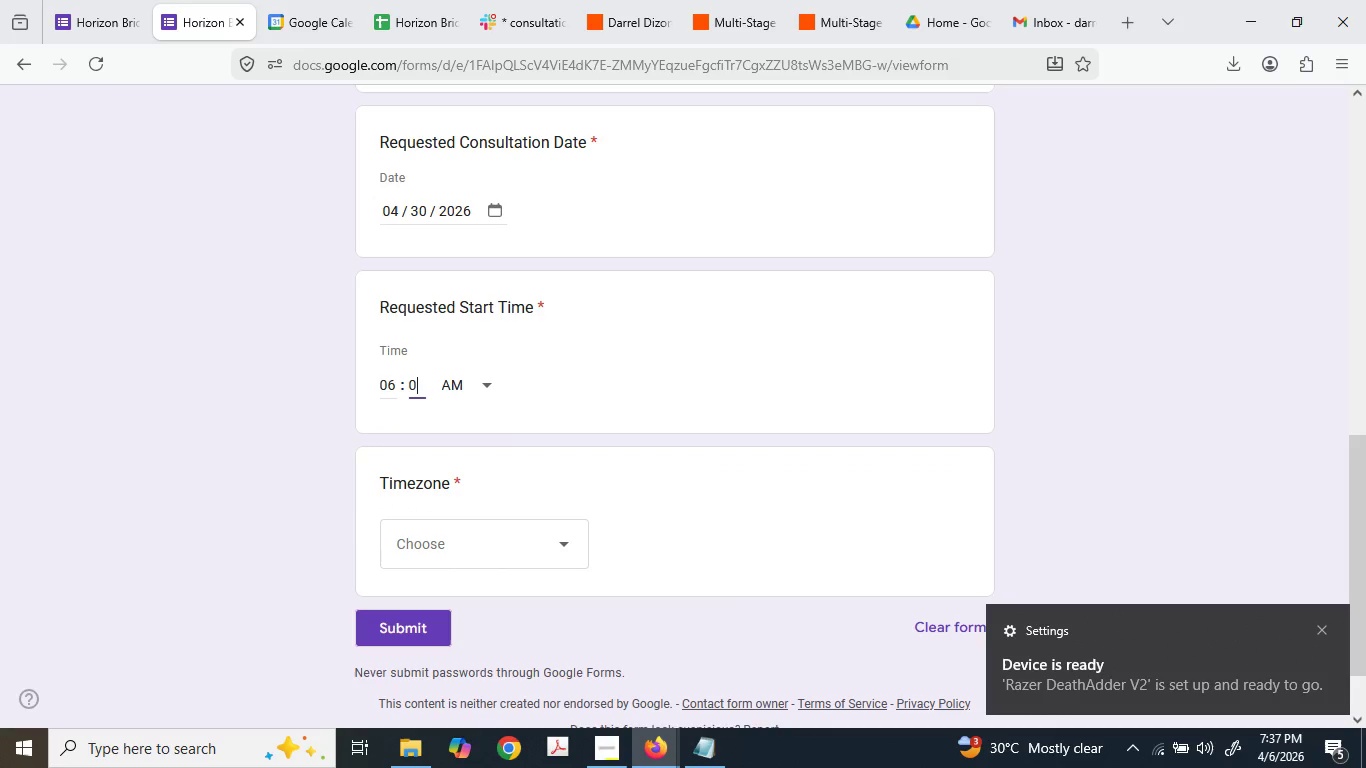 
key(Numpad0)
 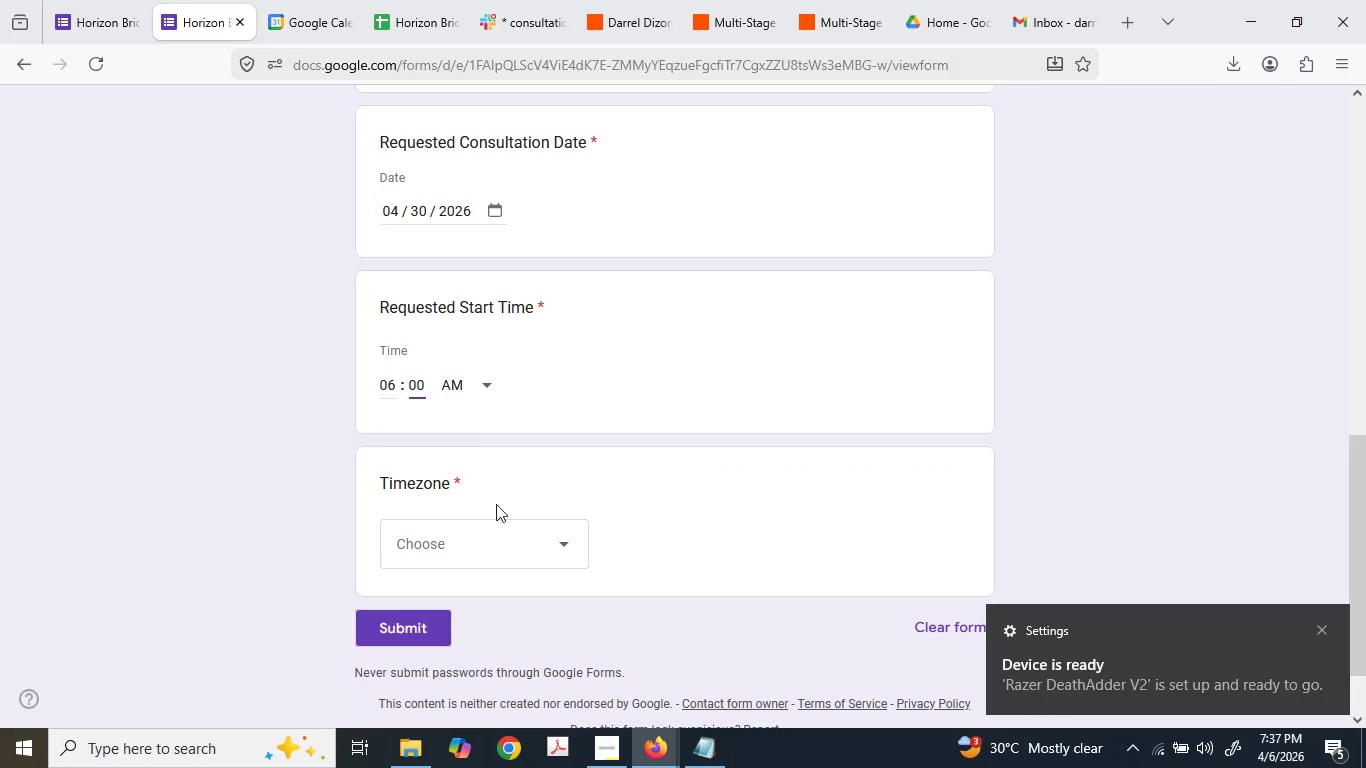 
left_click([498, 535])
 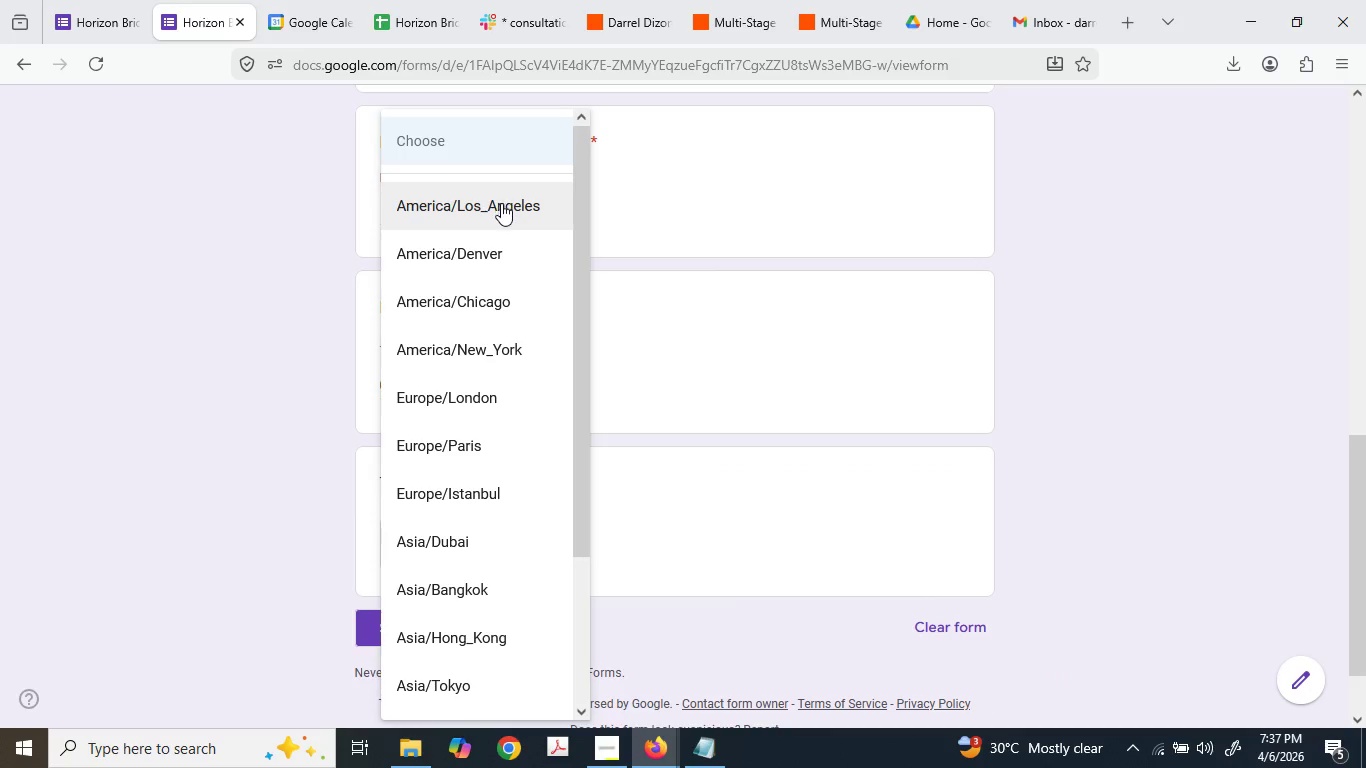 
scroll: coordinate [412, 491], scroll_direction: down, amount: 6.0
 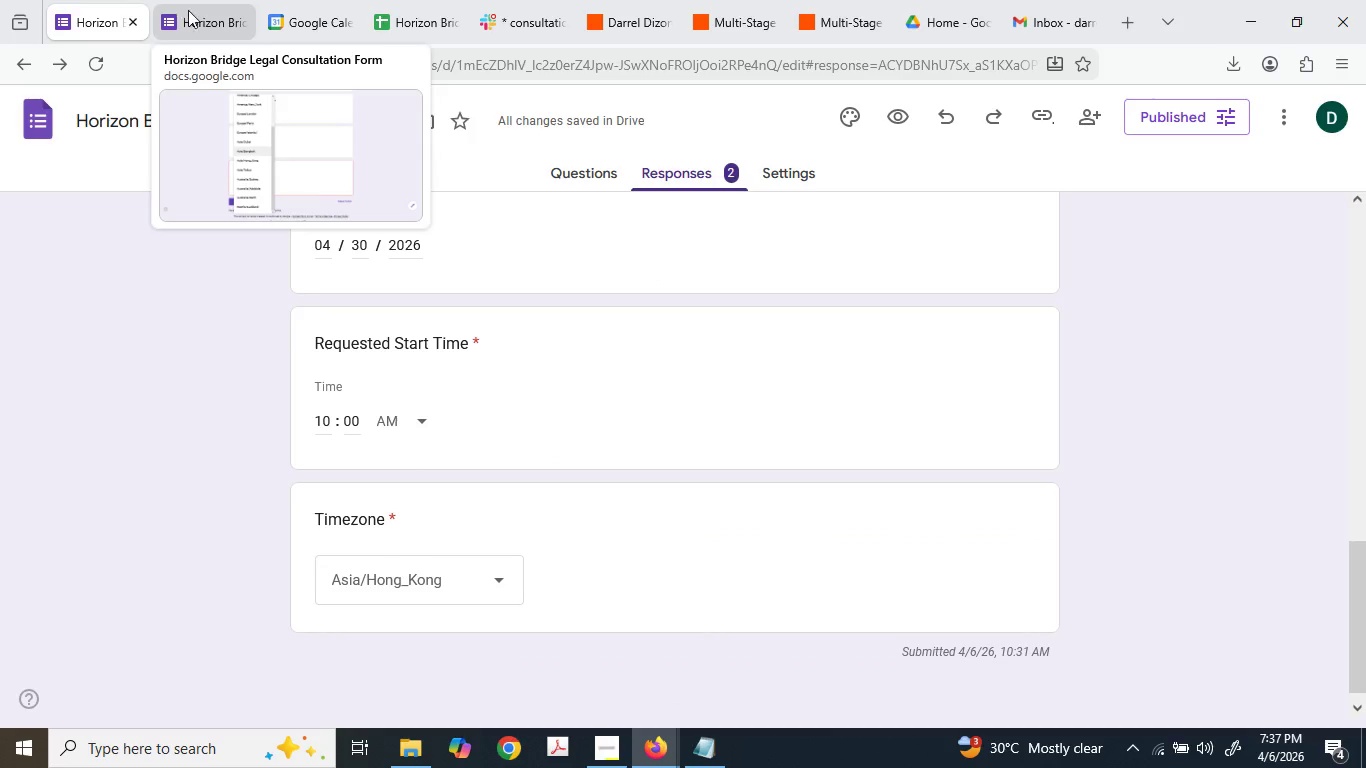 
scroll: coordinate [676, 357], scroll_direction: up, amount: 10.0
 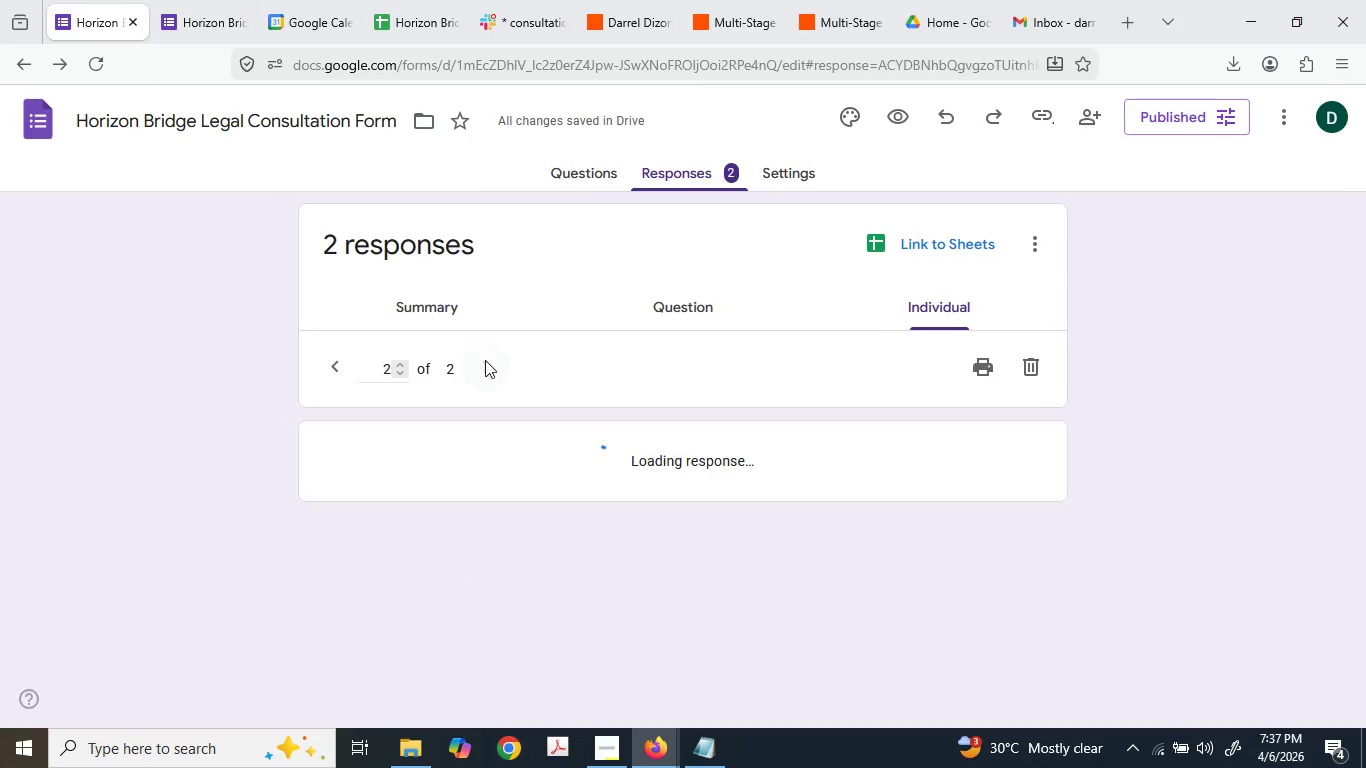 
scroll: coordinate [490, 438], scroll_direction: down, amount: 3.0
 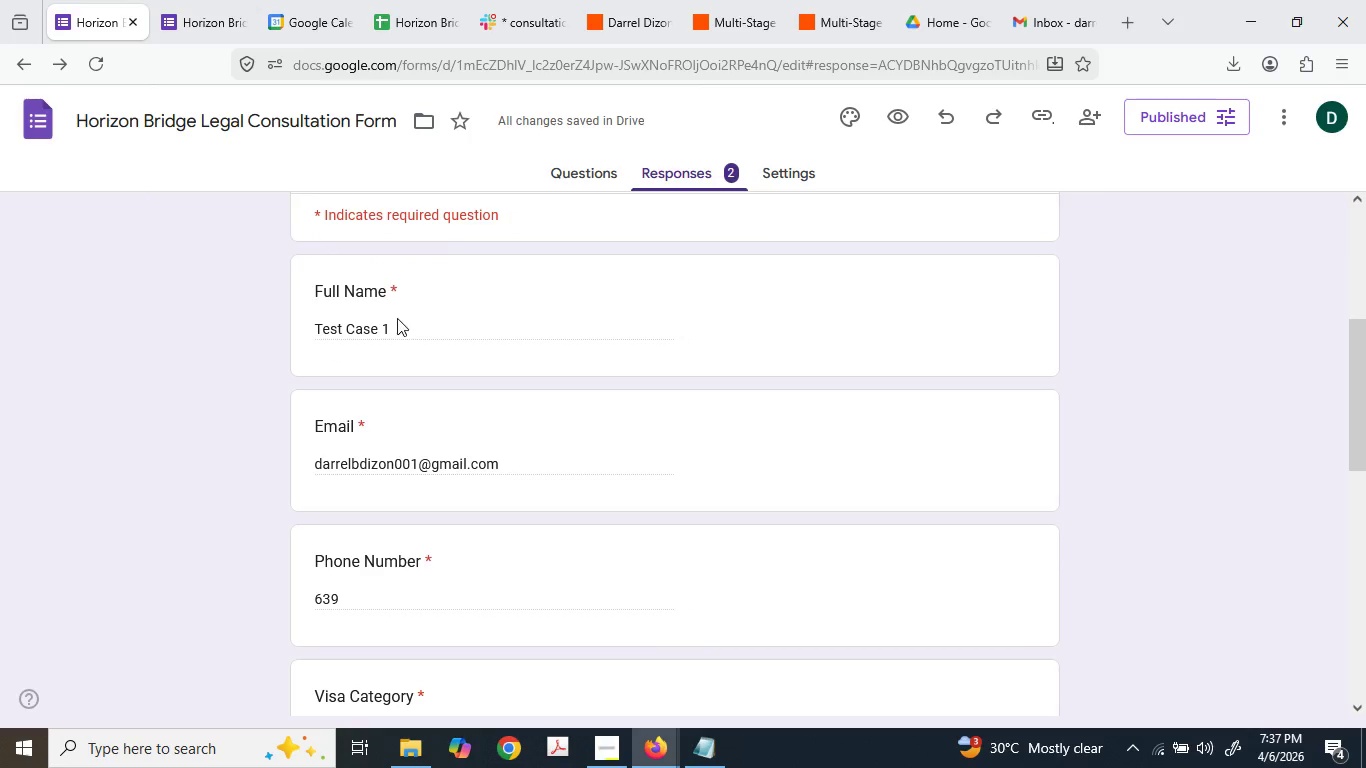 
left_click([376, 324])
 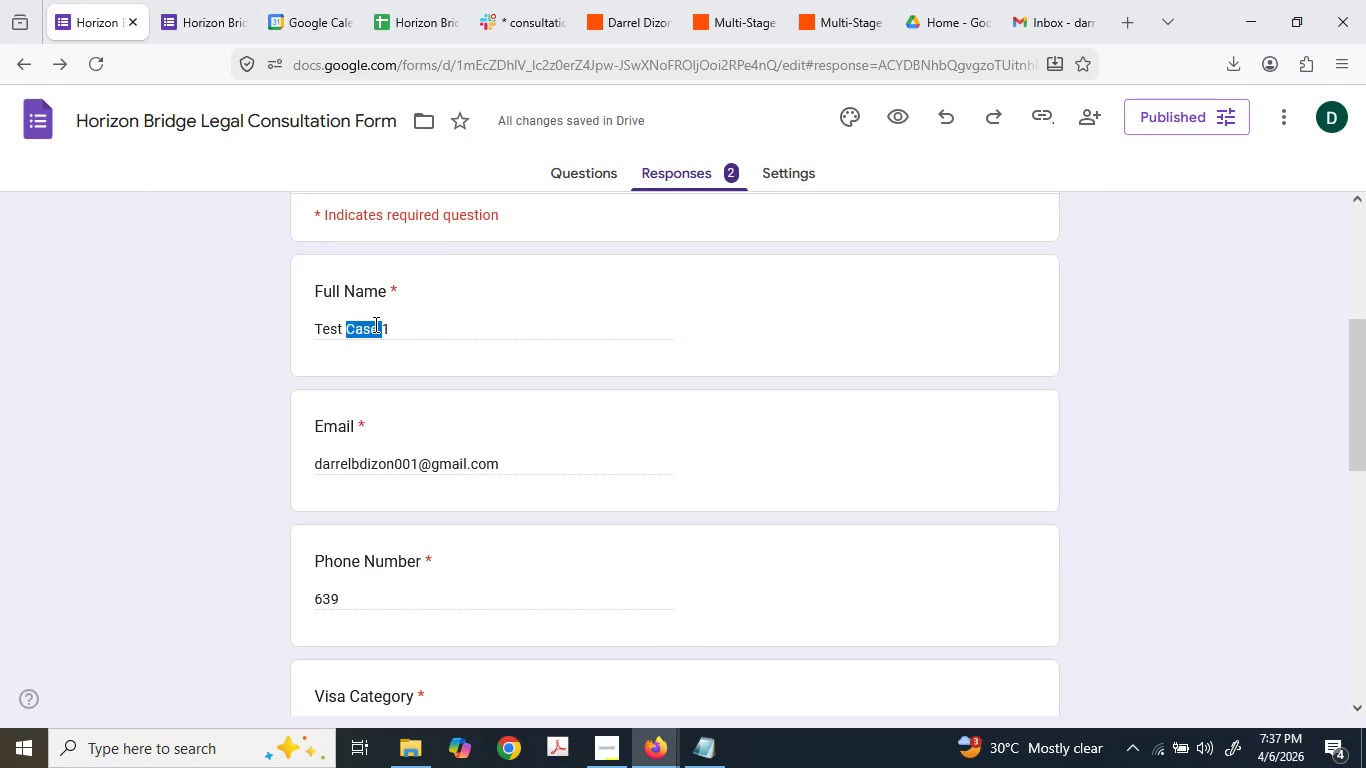 
triple_click([374, 324])
 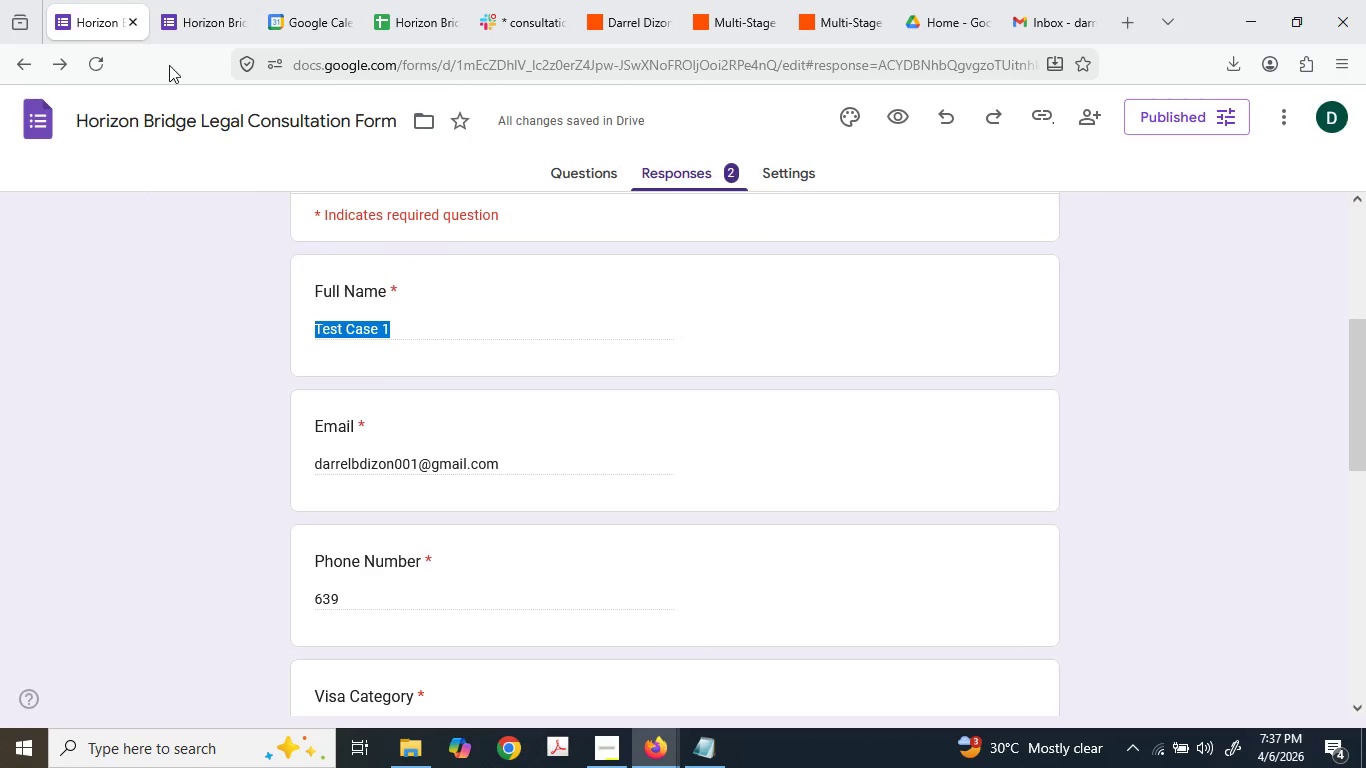 
key(Control+ControlLeft)
 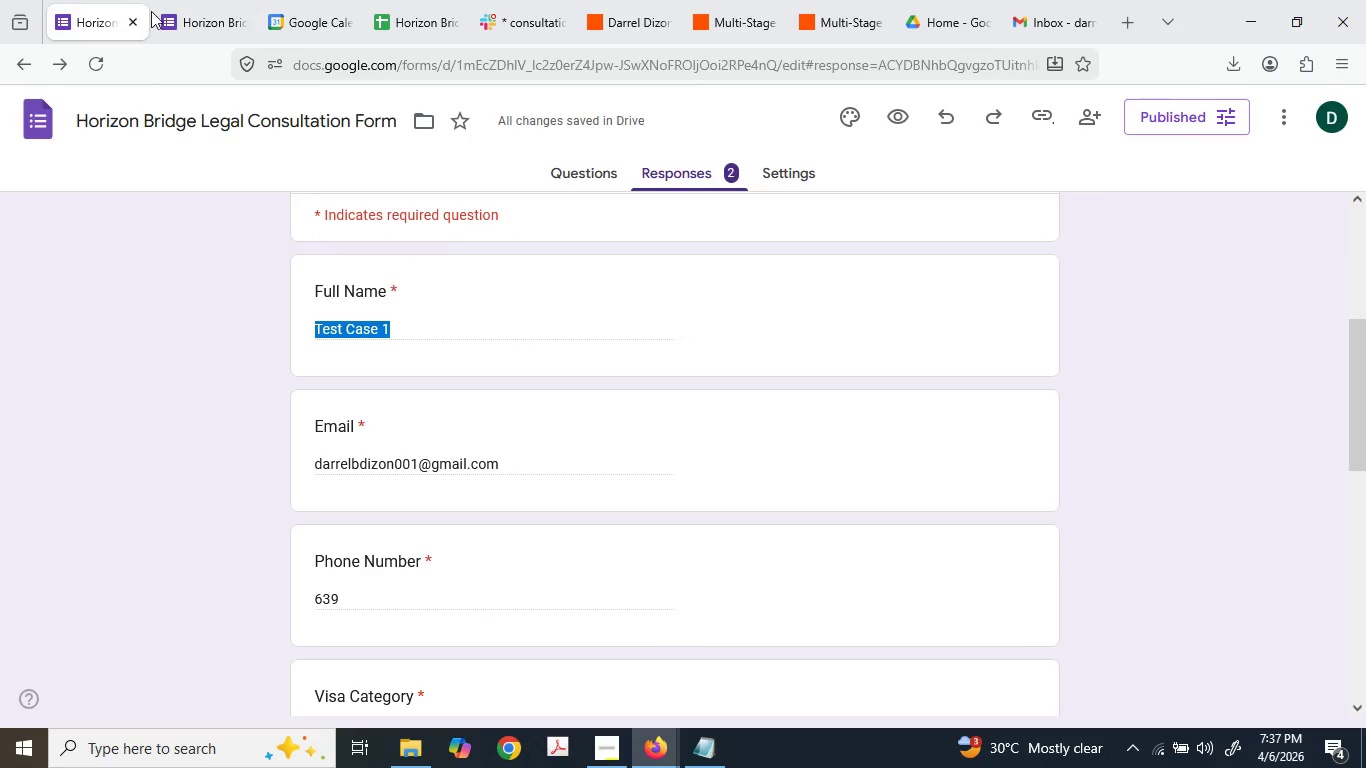 
key(Control+C)
 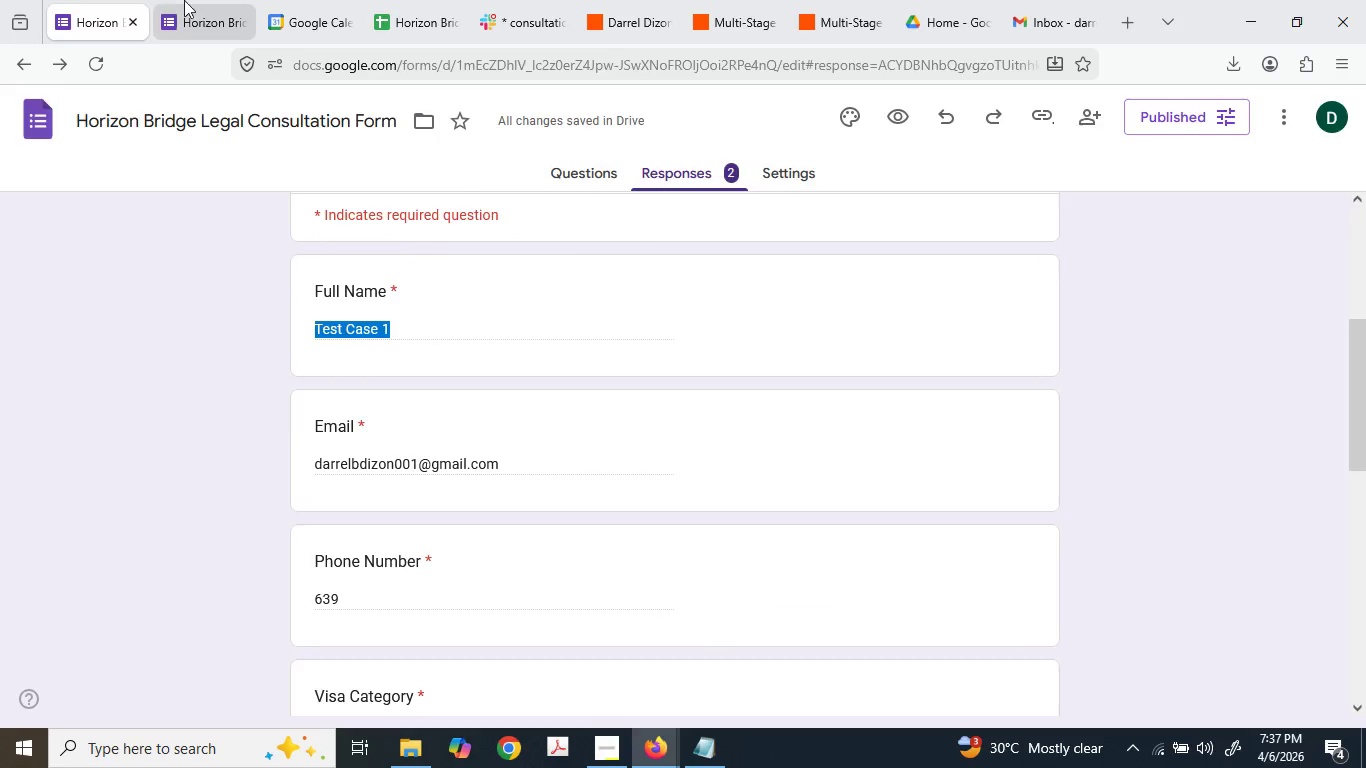 
left_click([184, 0])
 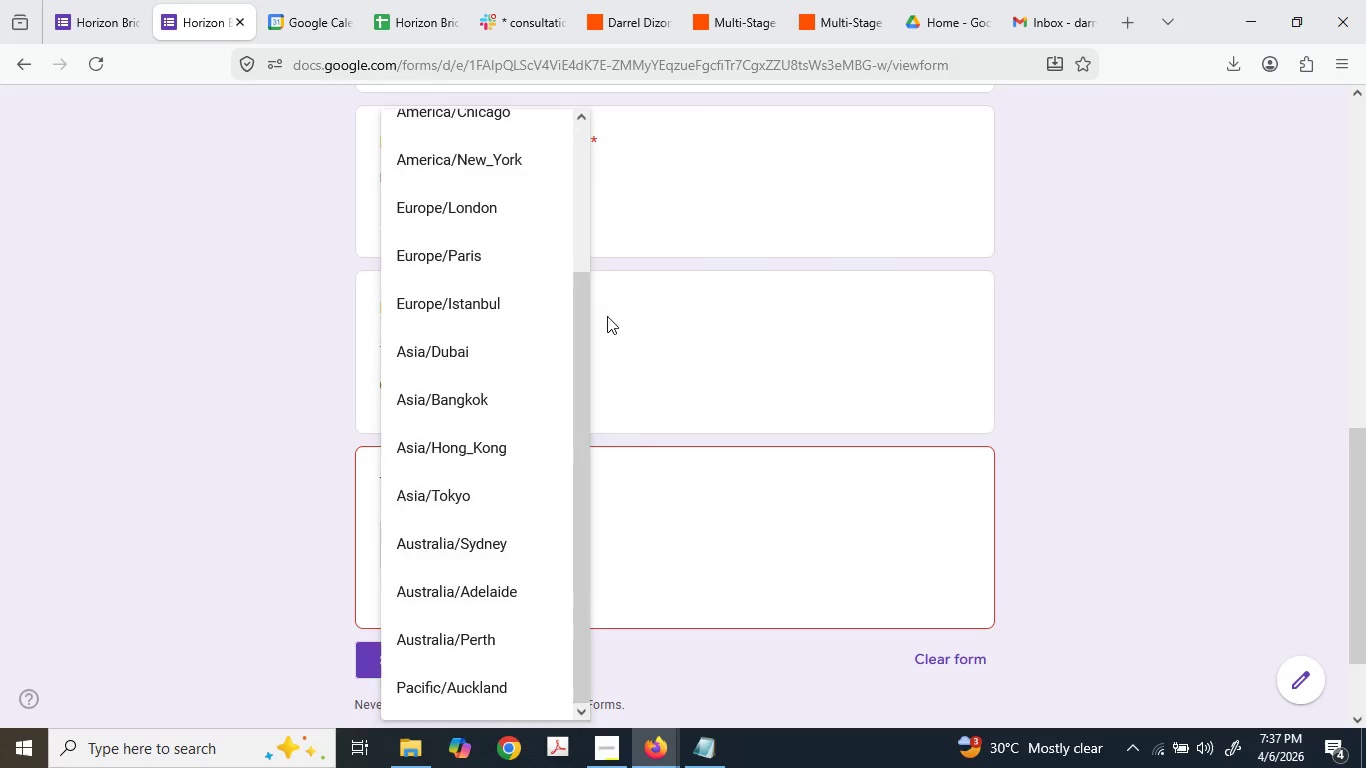 
scroll: coordinate [601, 316], scroll_direction: up, amount: 7.0
 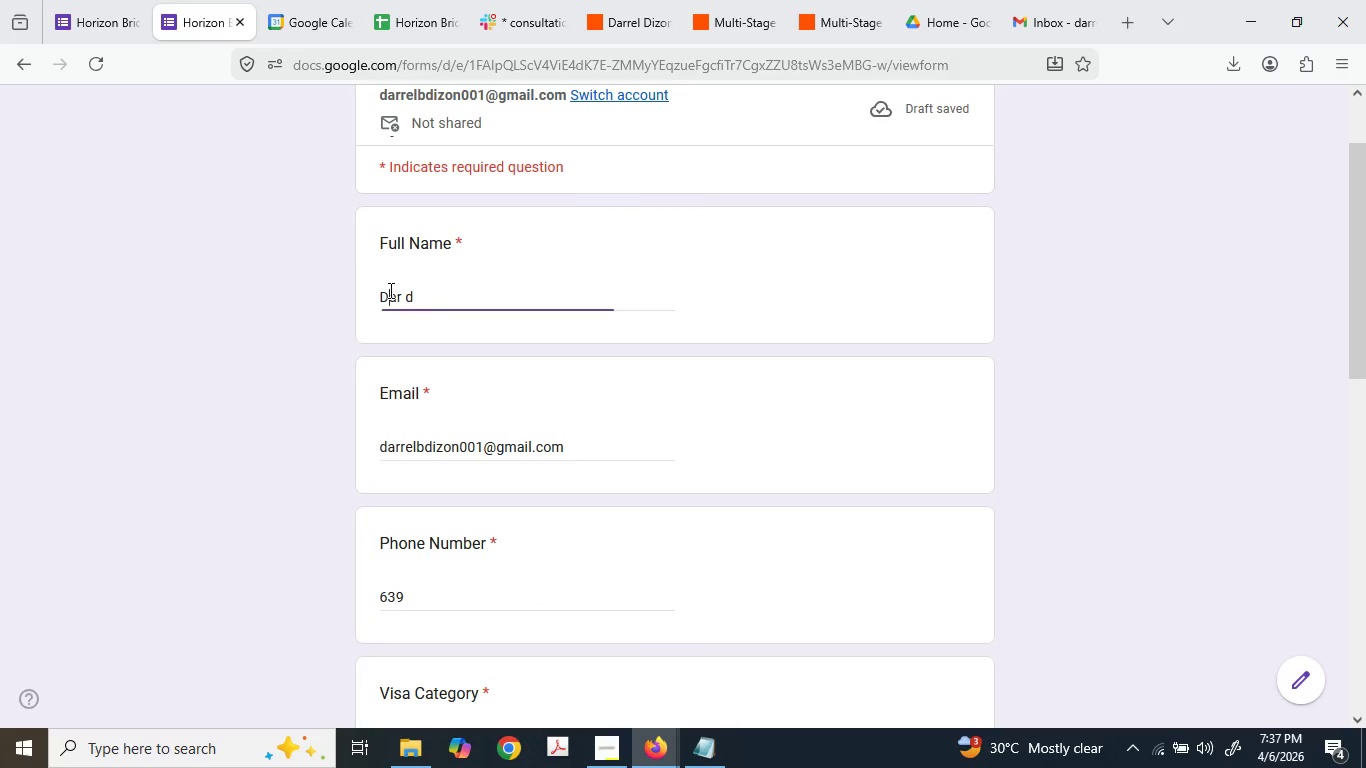 
key(Control+ControlLeft)
 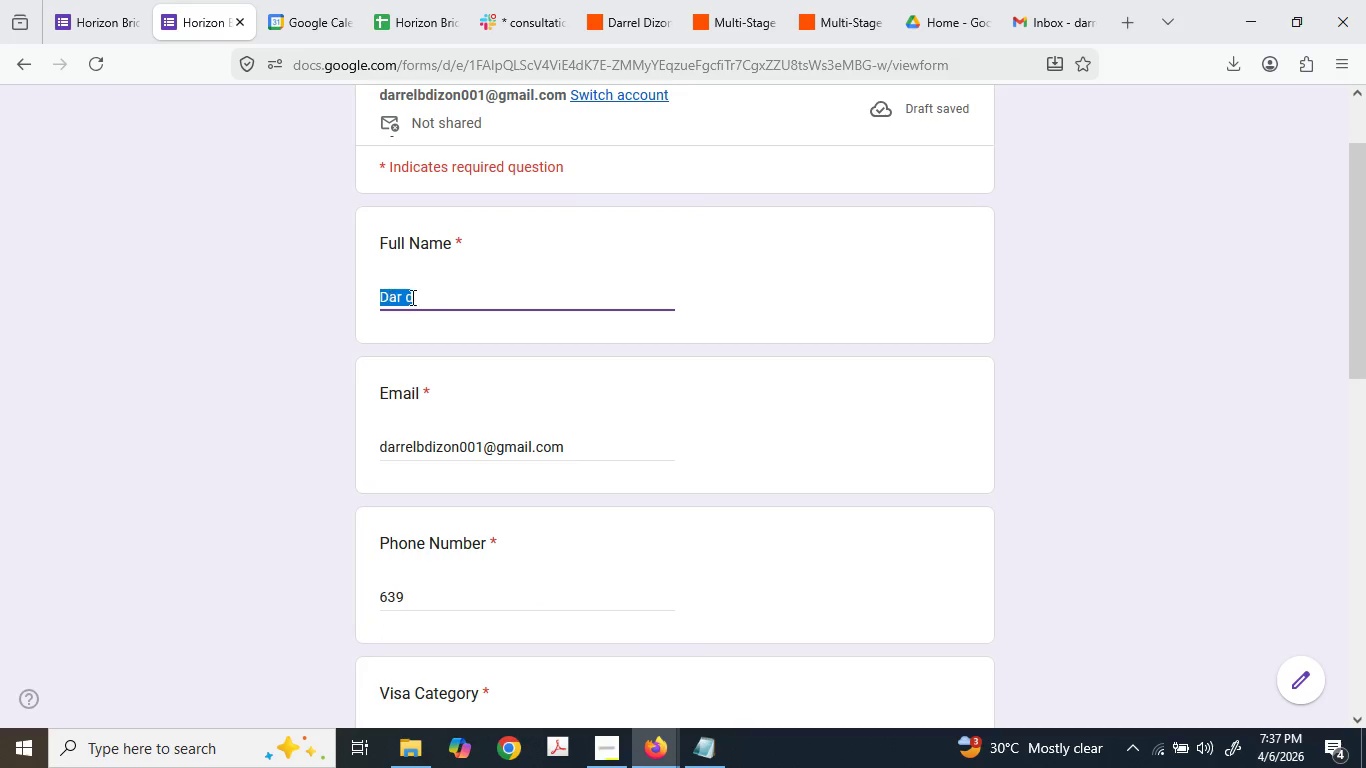 
key(Control+V)
 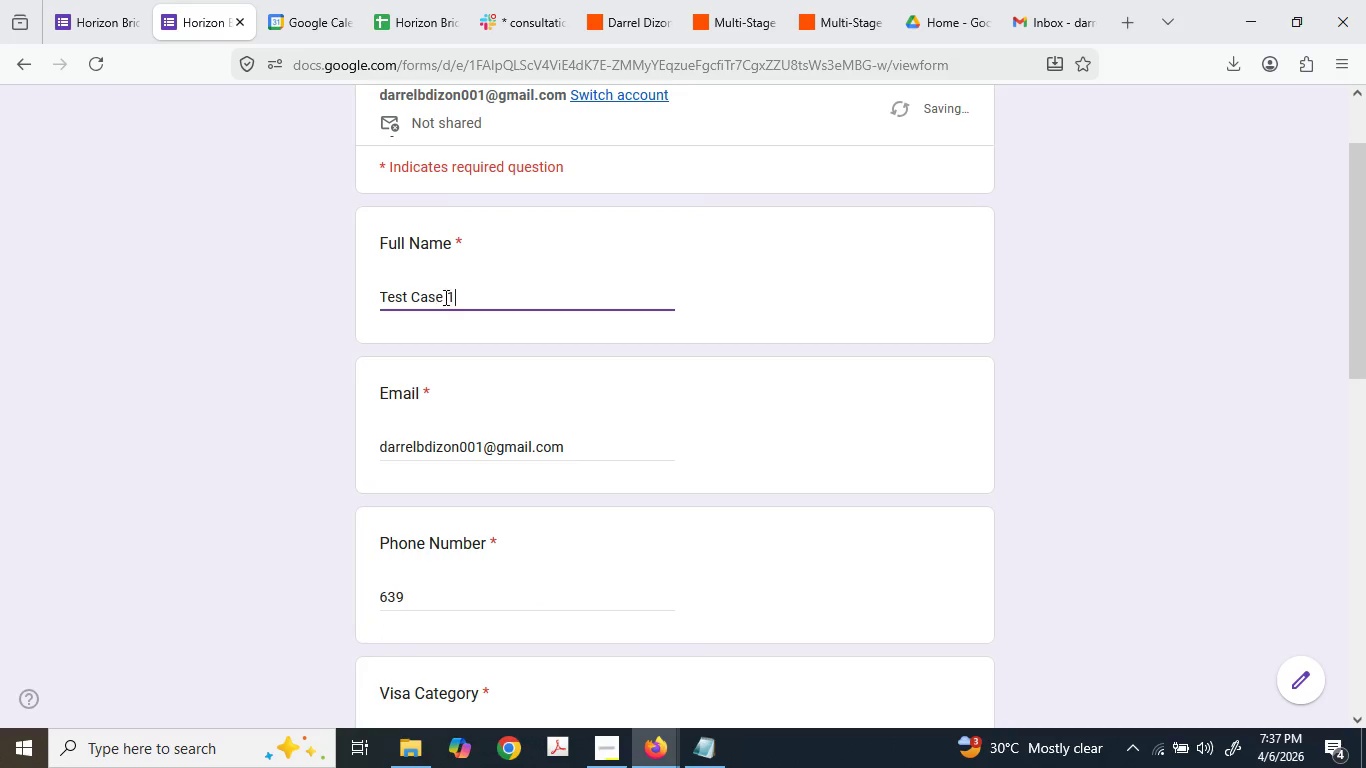 
left_click_drag(start_coordinate=[444, 297], to_coordinate=[452, 297])
 